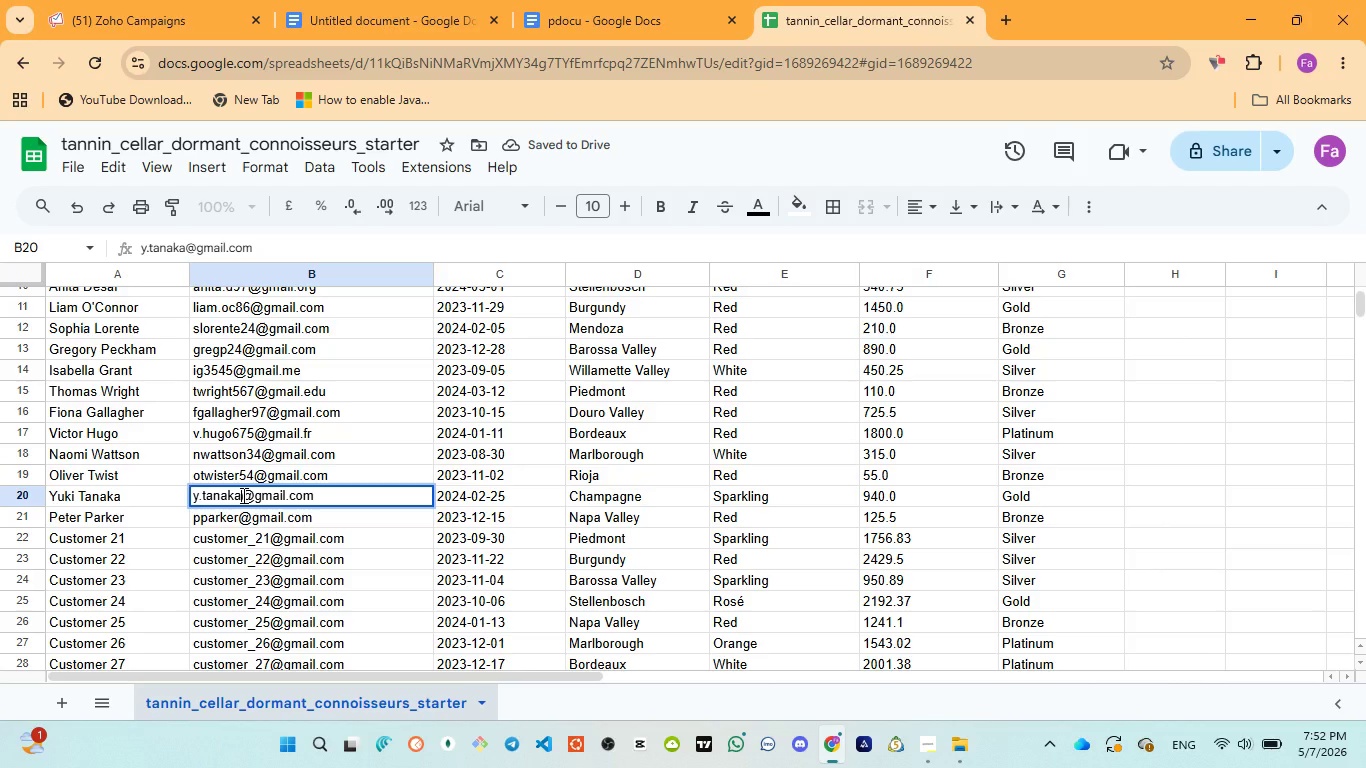 
type(344)
 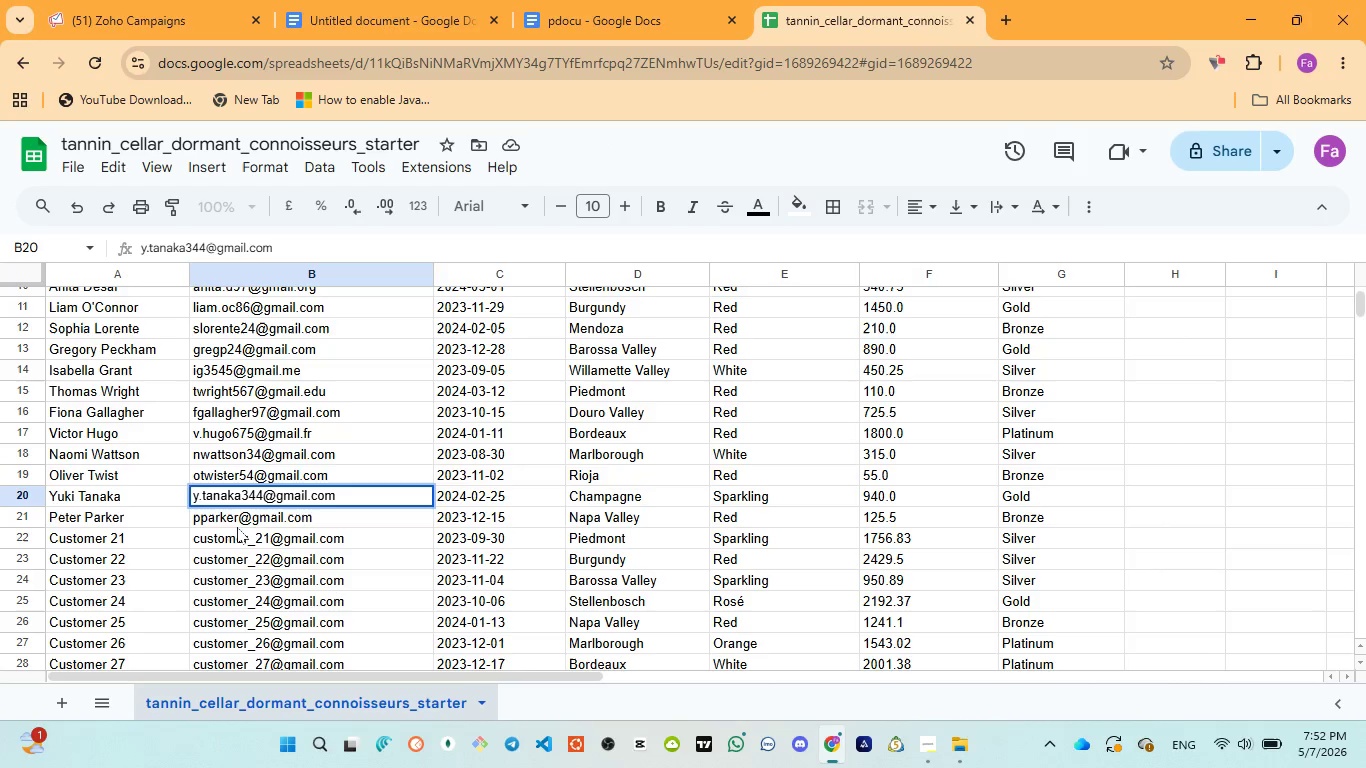 
double_click([237, 521])
 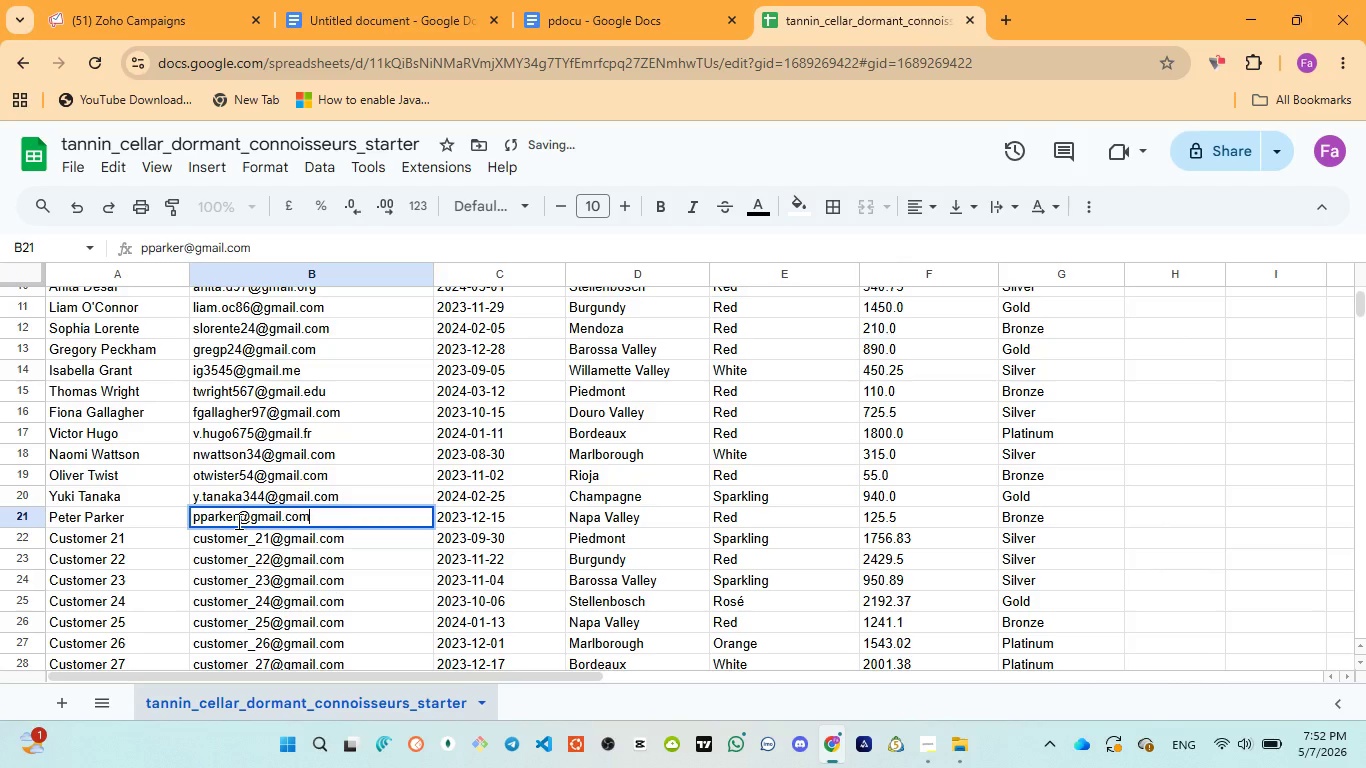 
left_click([237, 521])
 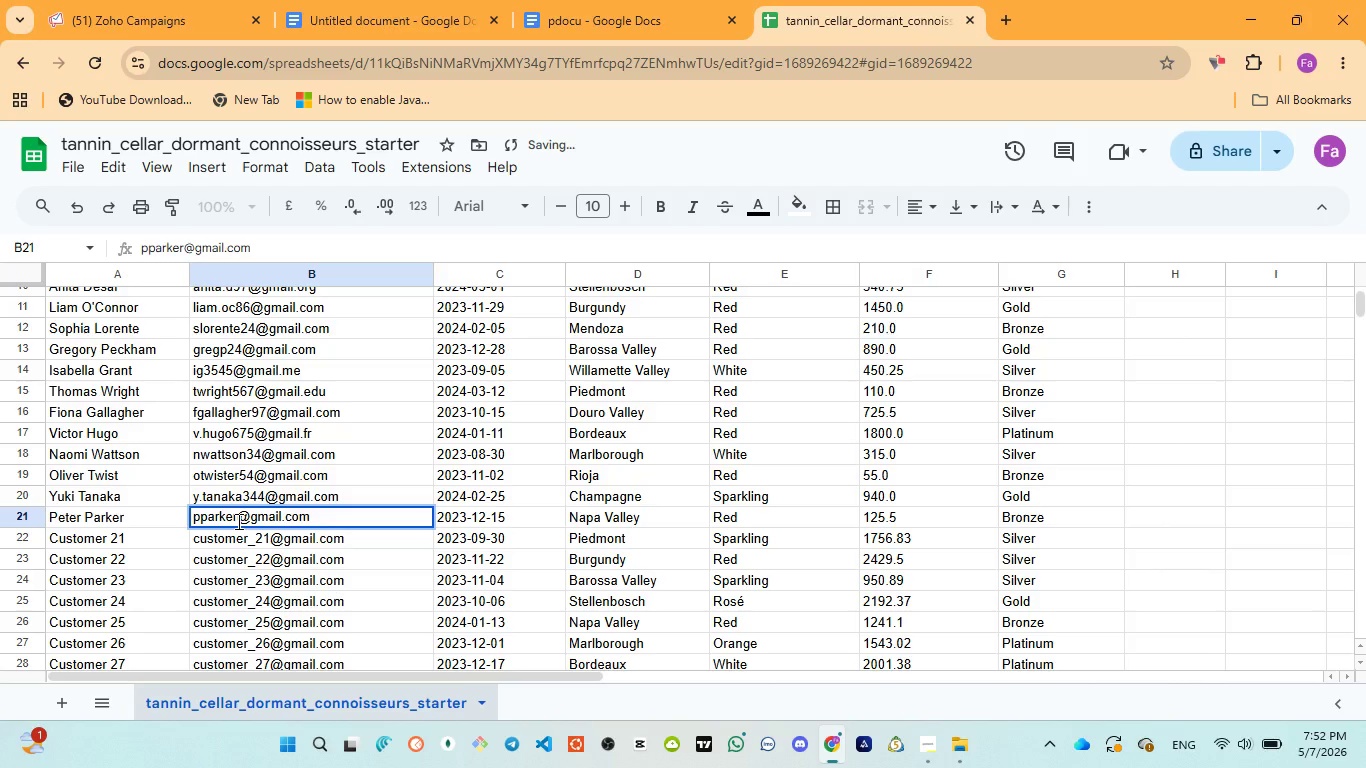 
type(46)
 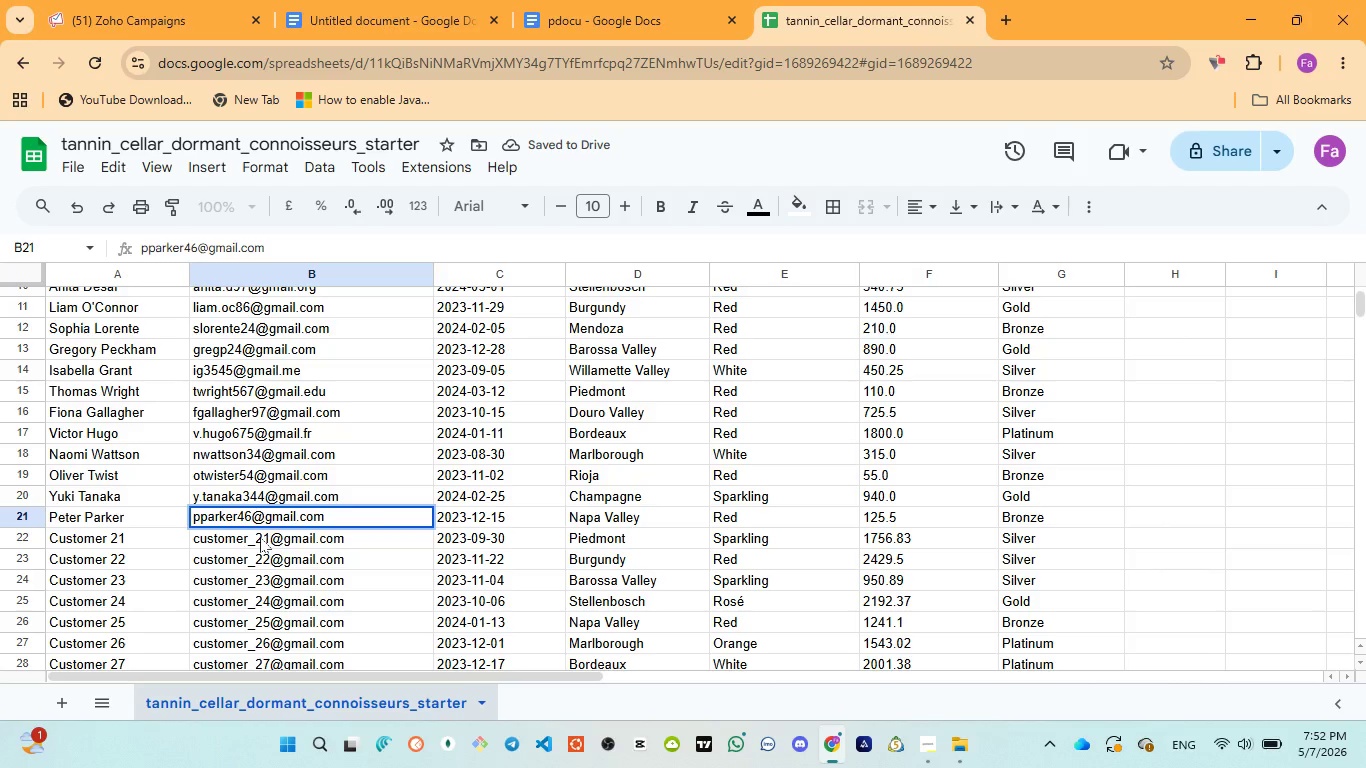 
double_click([242, 540])
 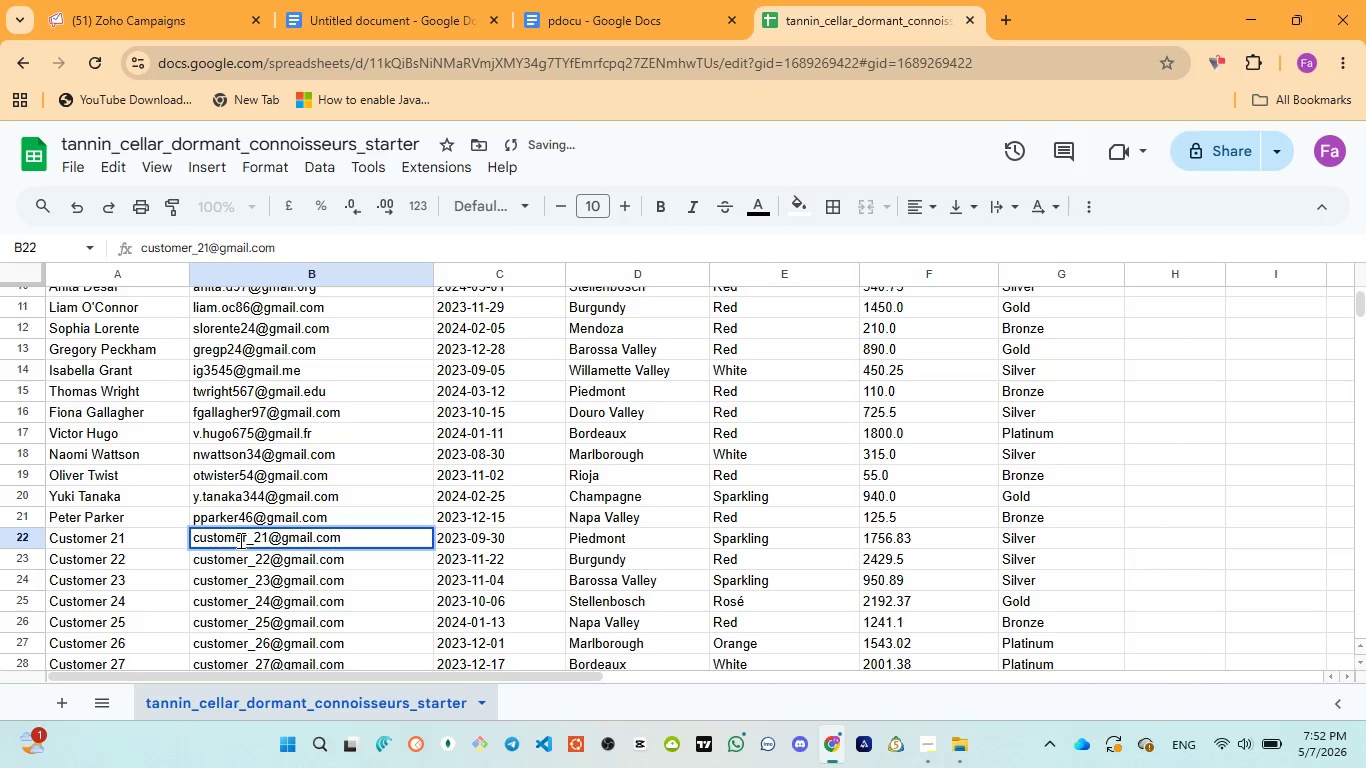 
left_click([239, 540])
 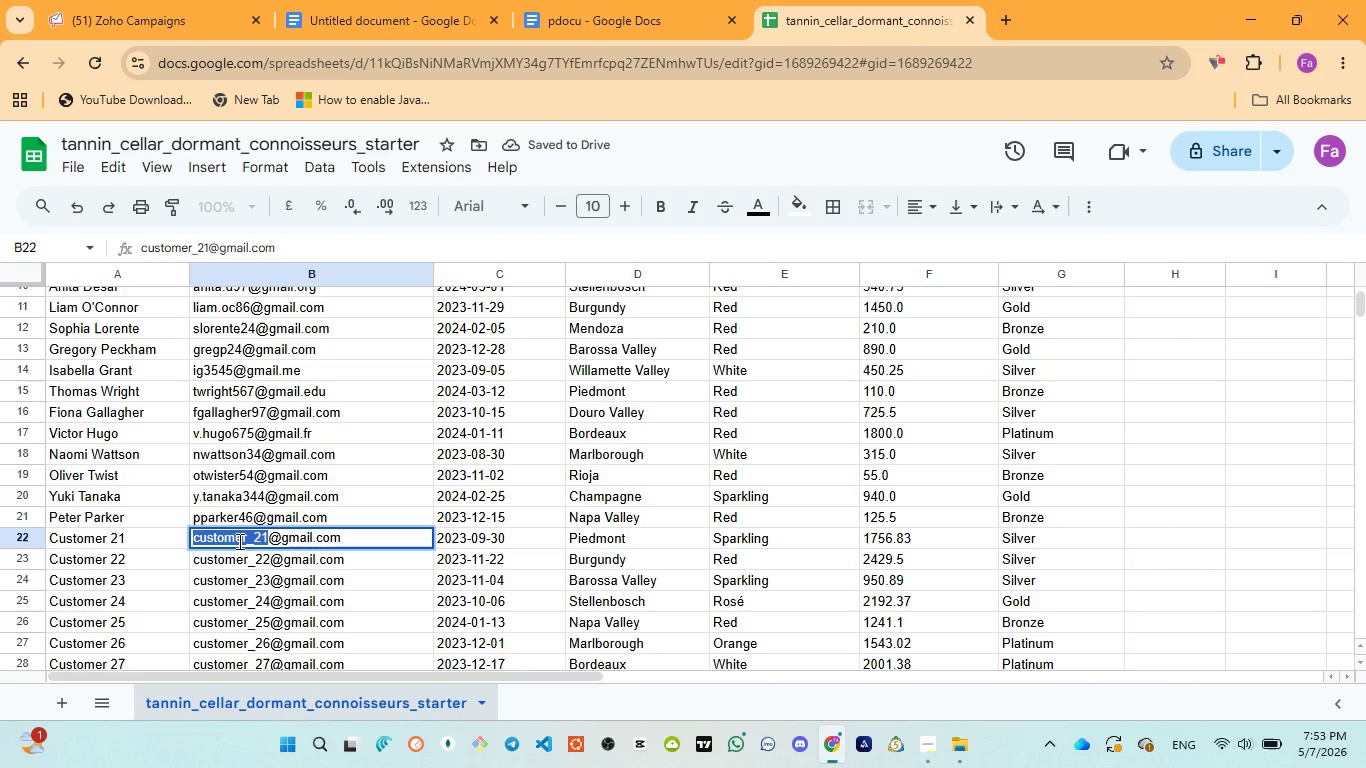 
type(hop243)
 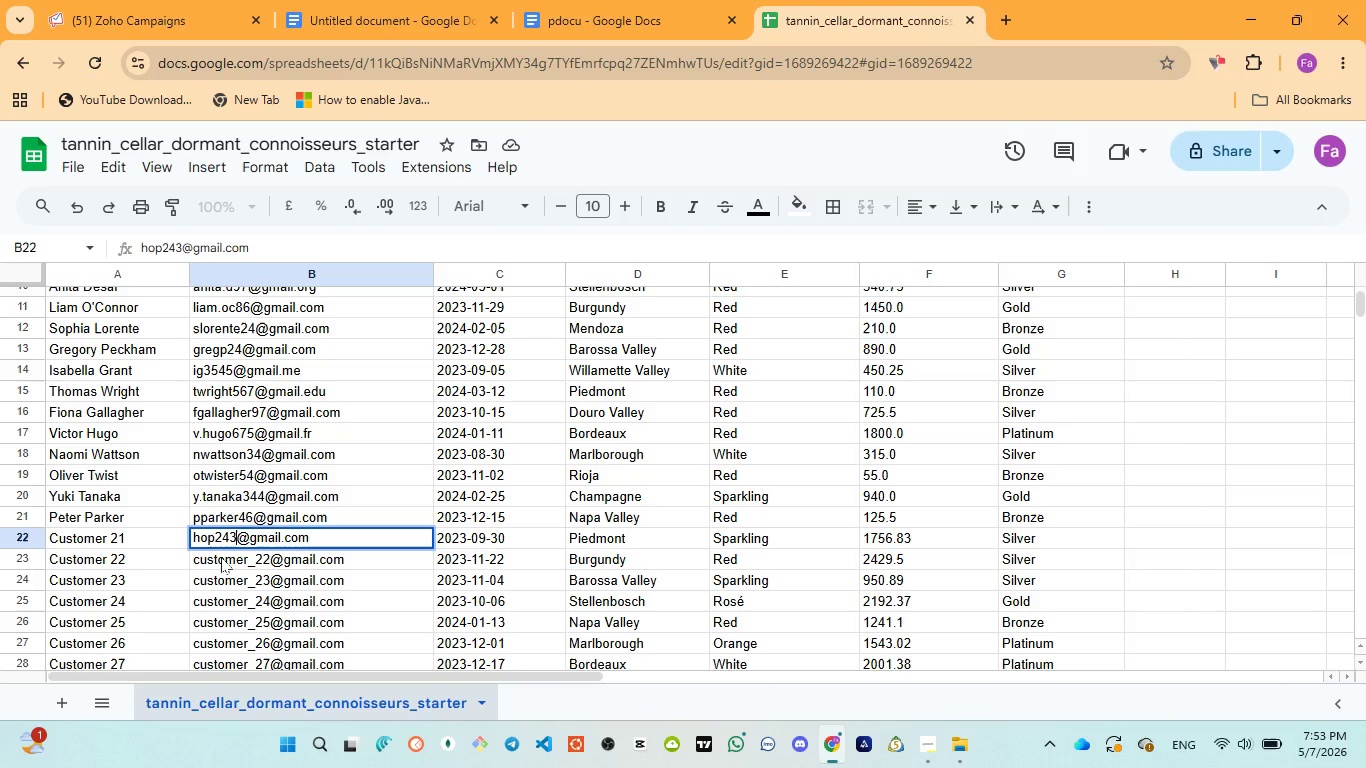 
double_click([221, 557])
 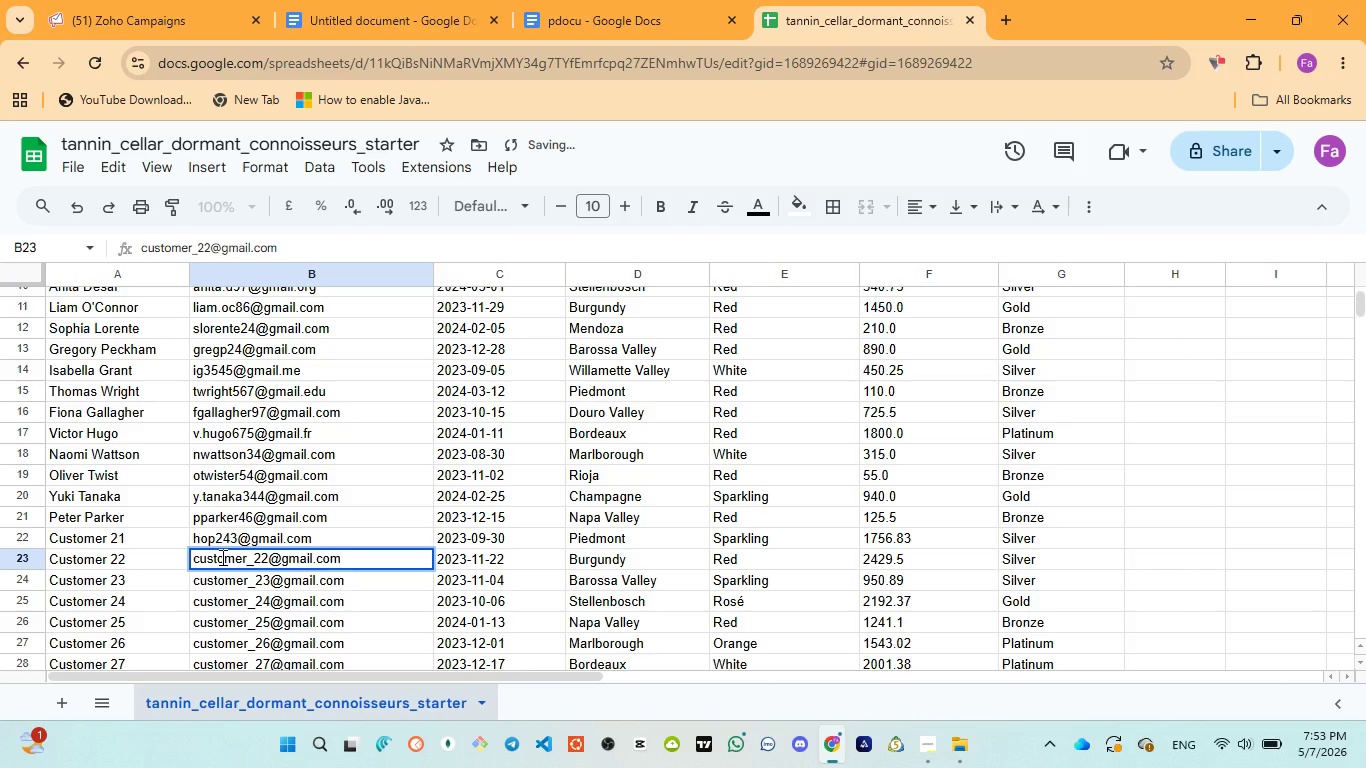 
type(rom546)
key(Backspace)
key(Backspace)
key(Backspace)
key(Backspace)
key(Backspace)
key(Backspace)
 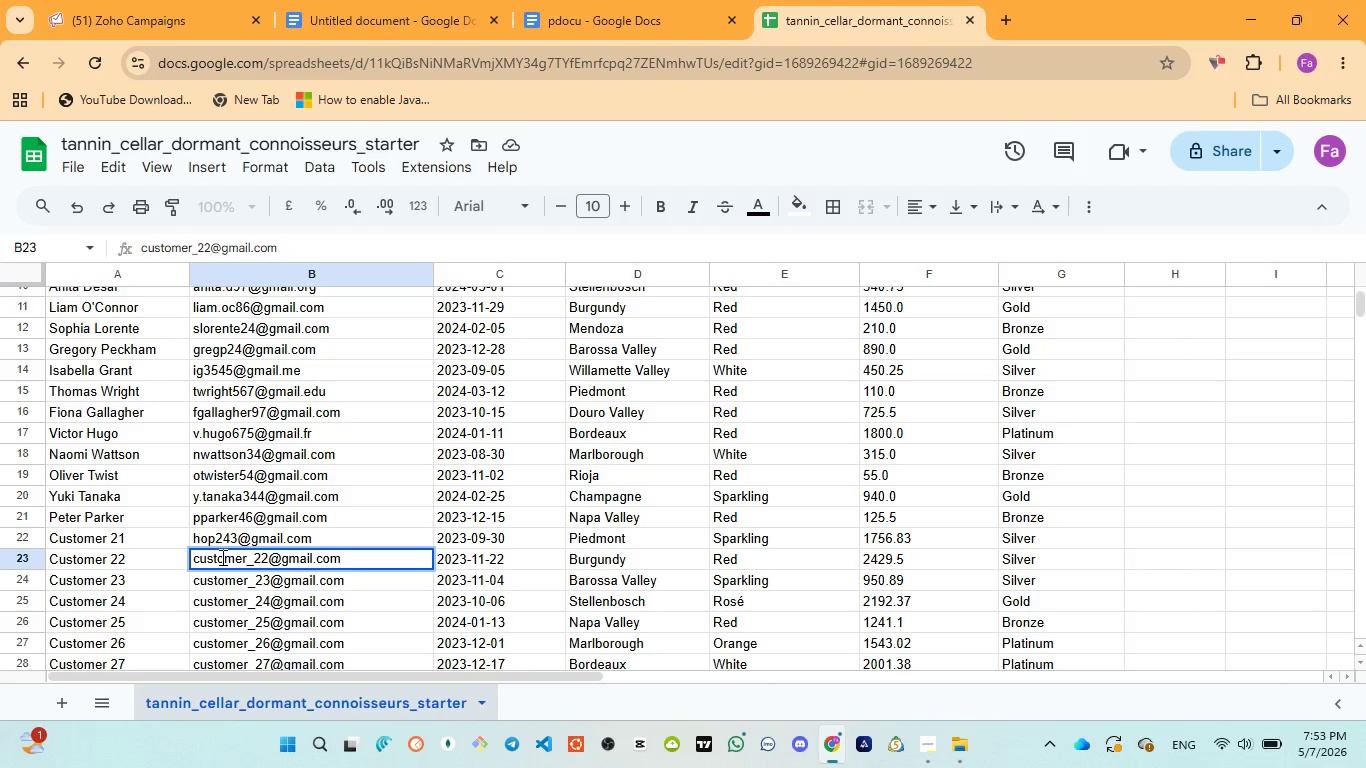 
double_click([221, 557])
 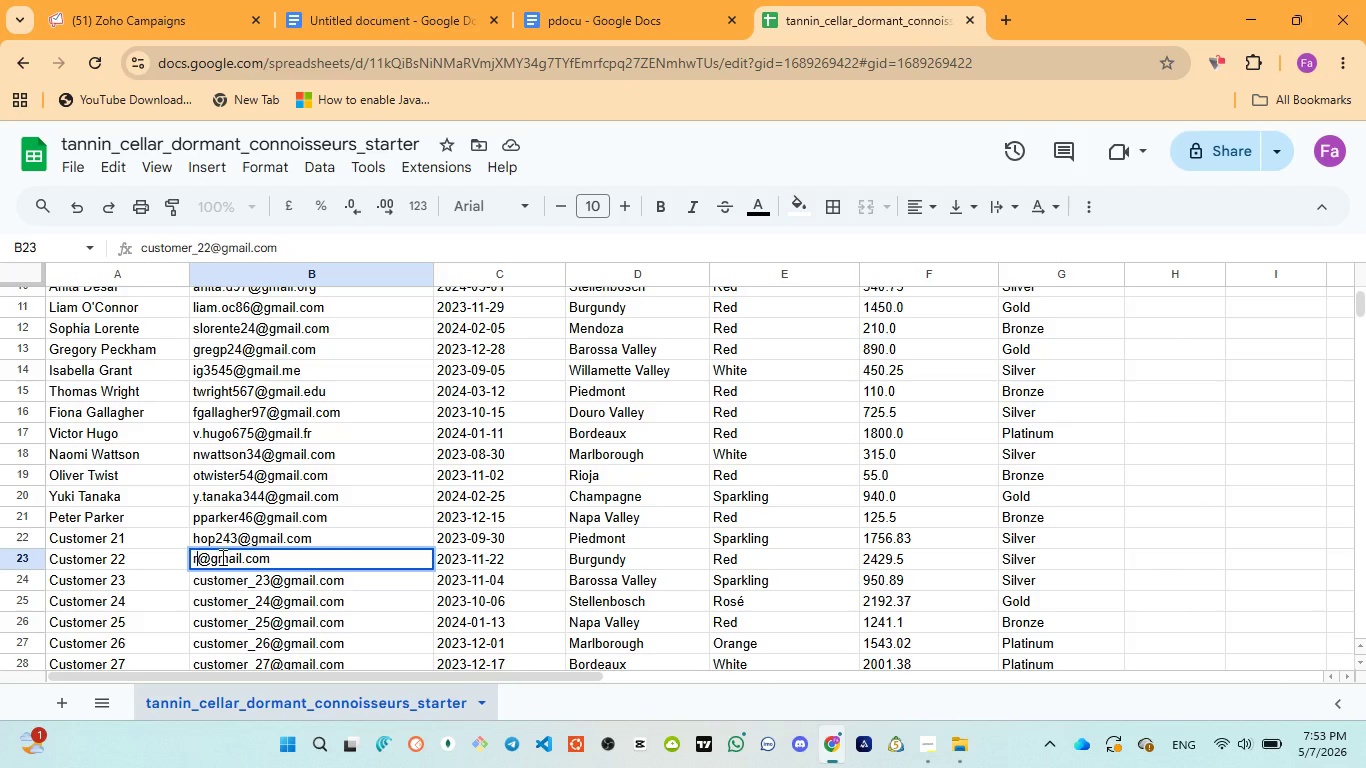 
type(romed34)
 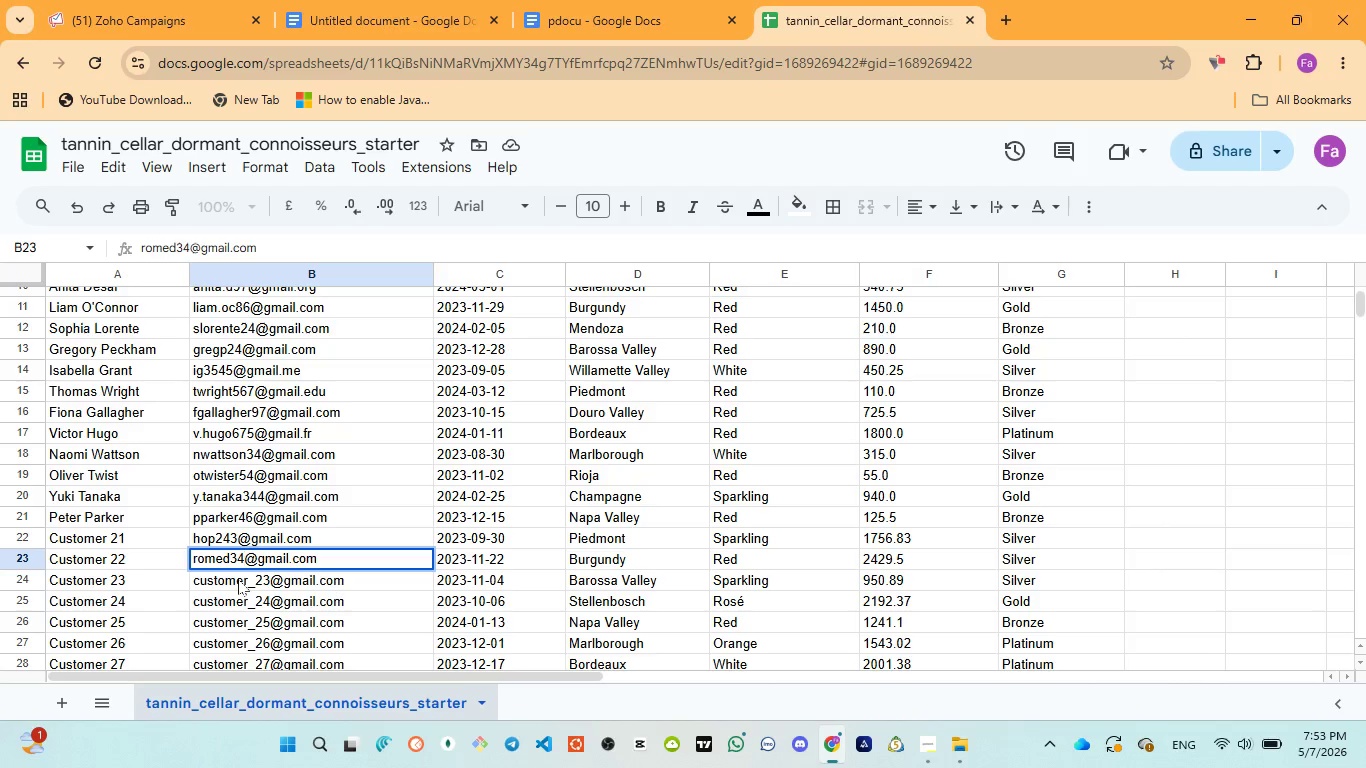 
double_click([238, 579])
 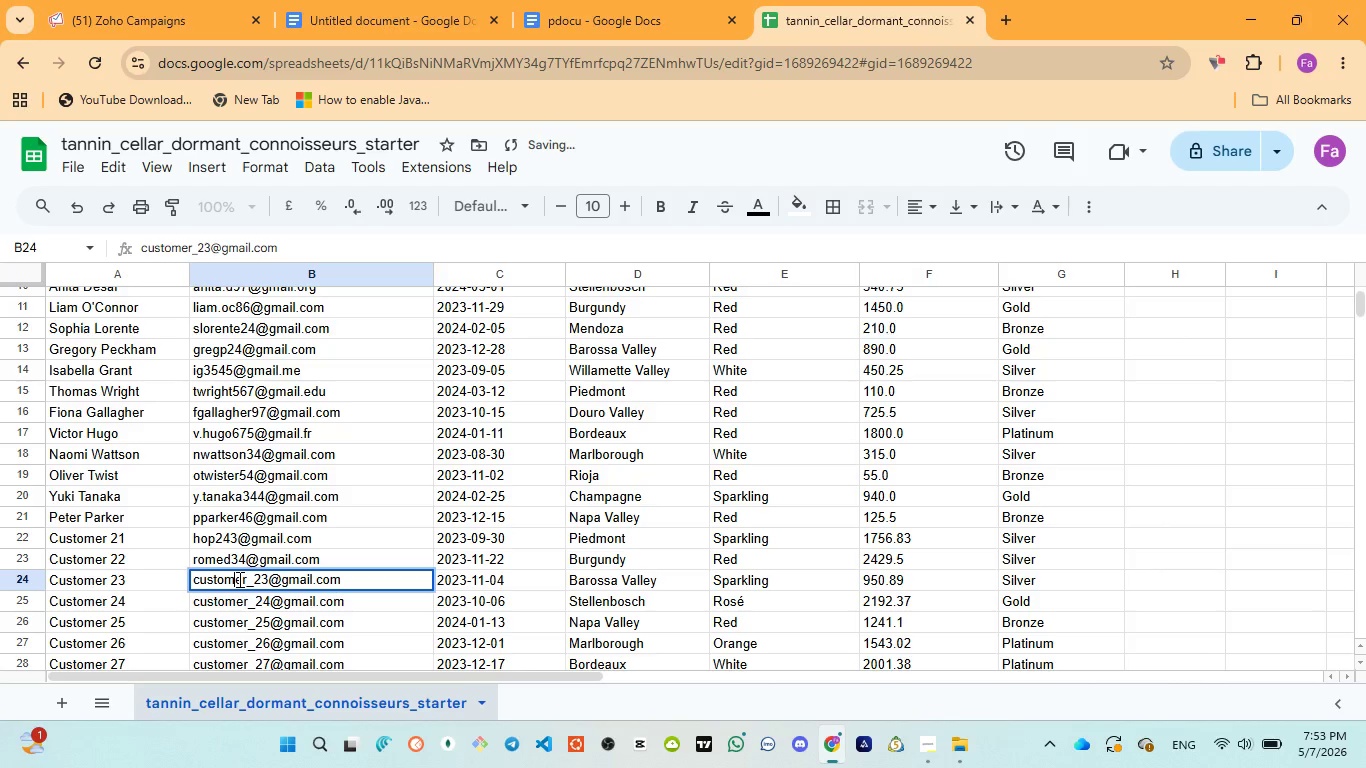 
double_click([238, 579])
 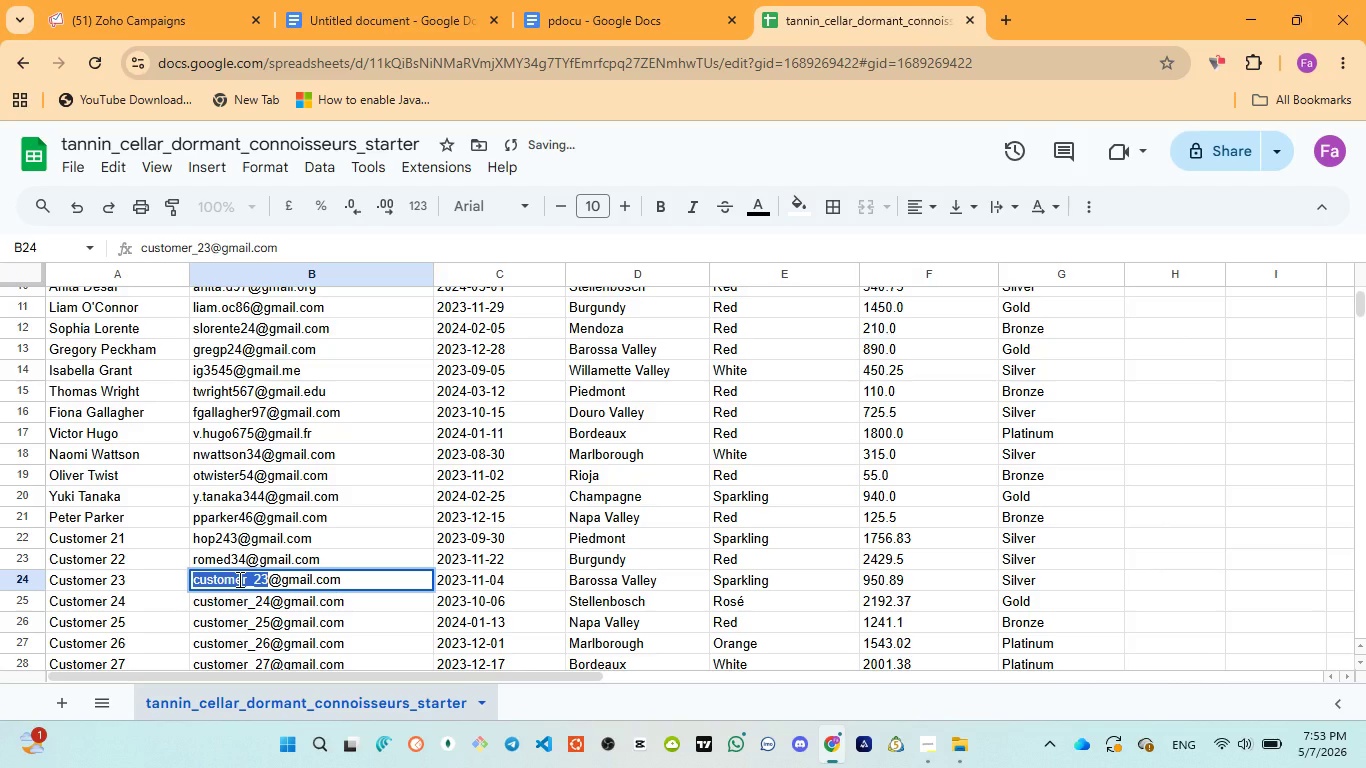 
type(roi)
key(Backspace)
type(omere34)
 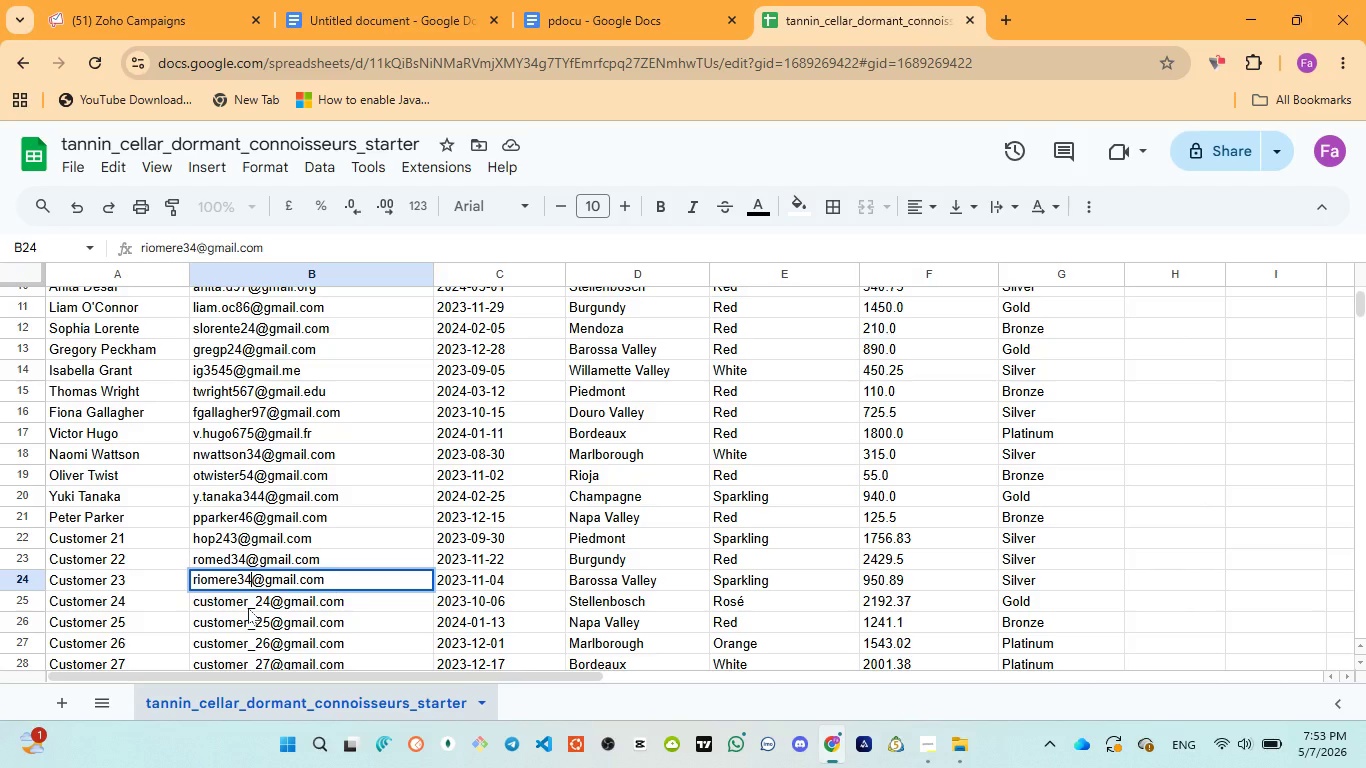 
double_click([248, 608])
 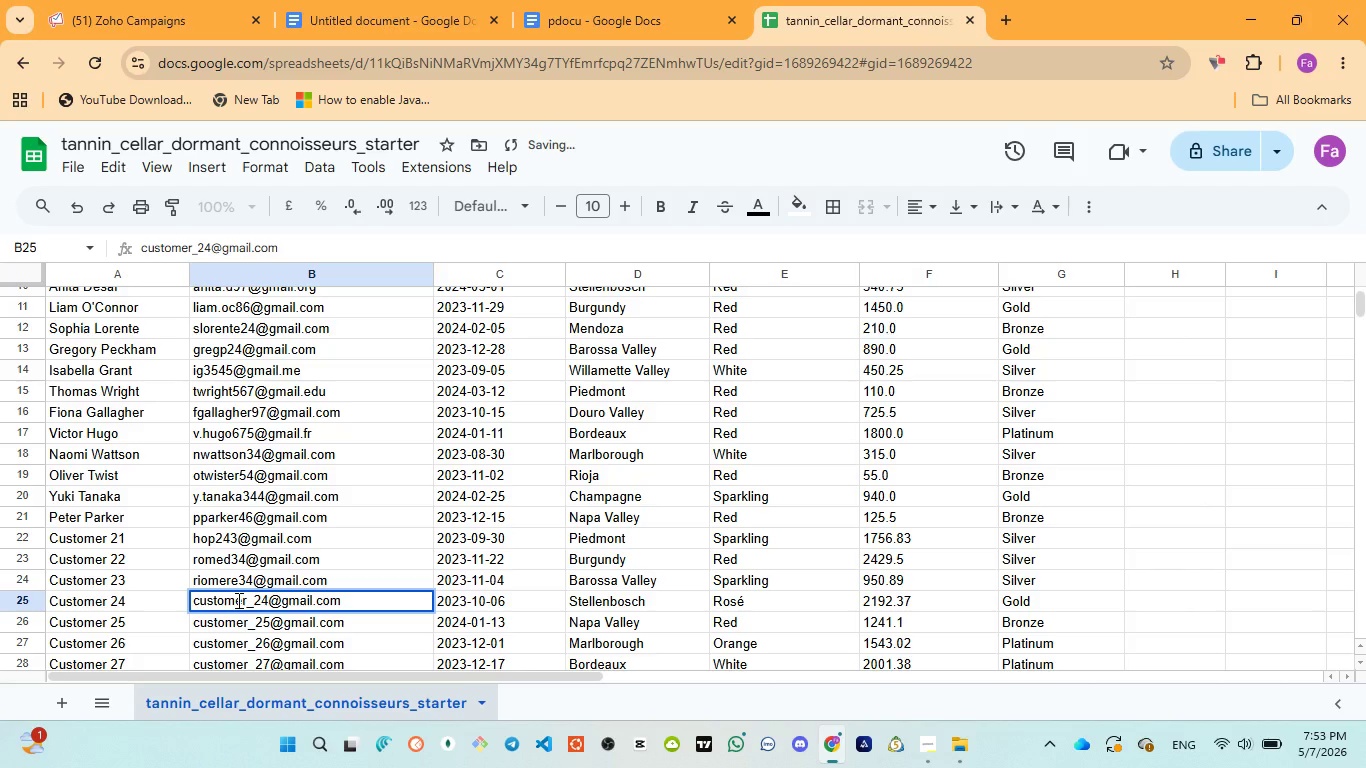 
double_click([237, 600])
 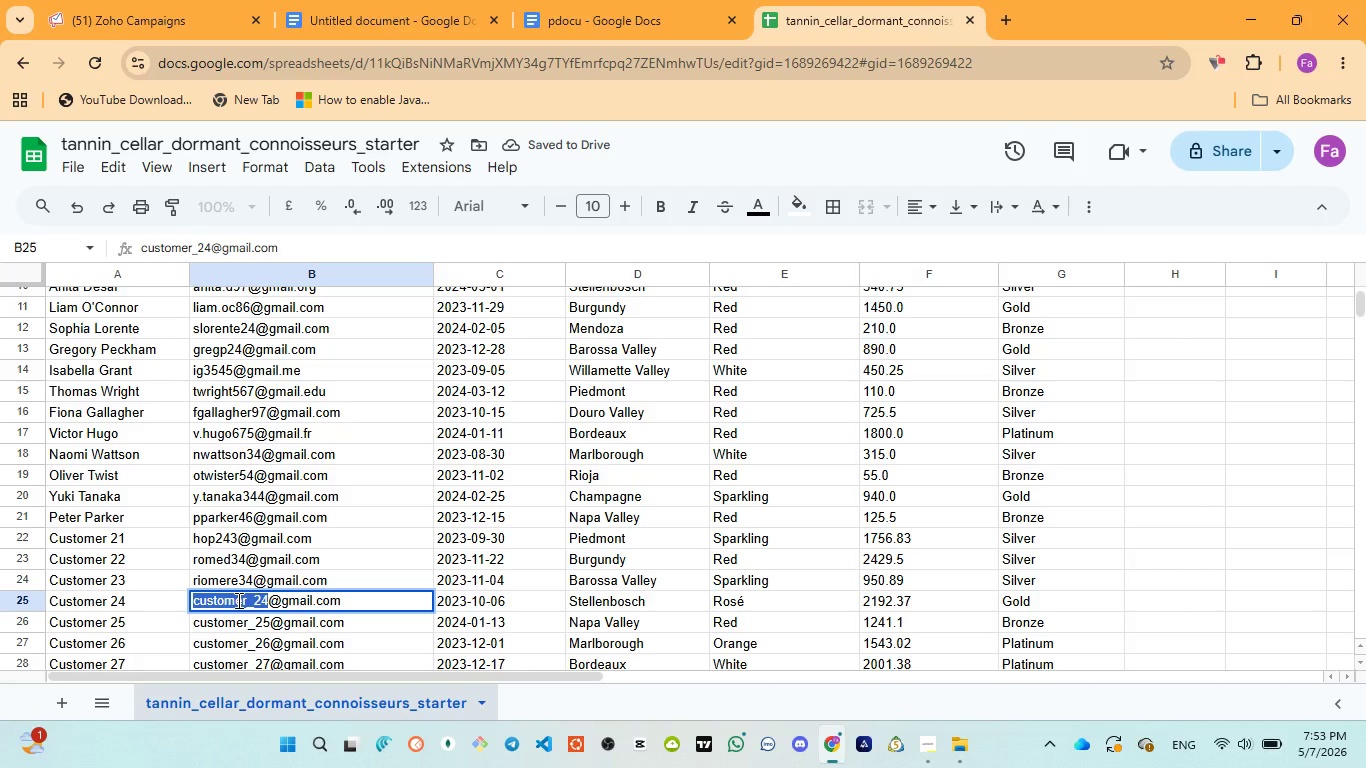 
type(dom5t7)
 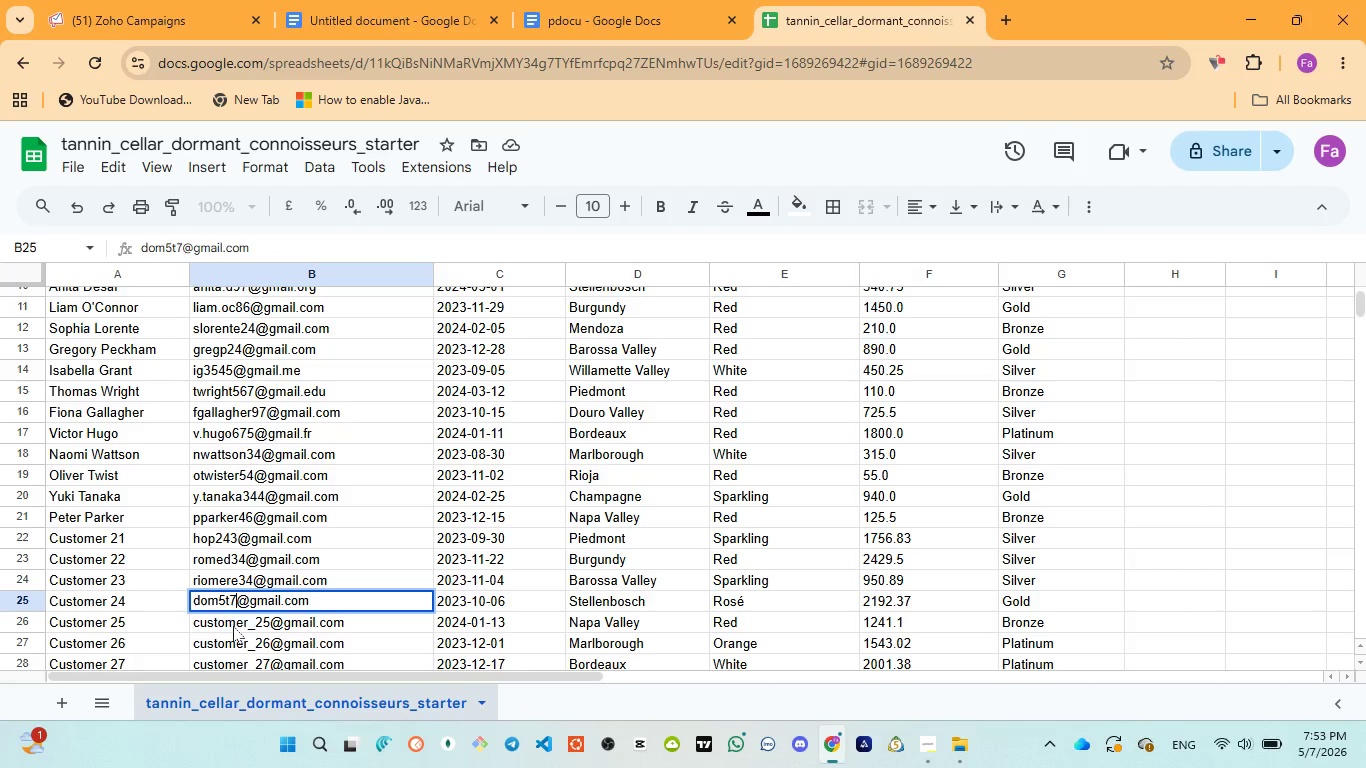 
double_click([233, 626])
 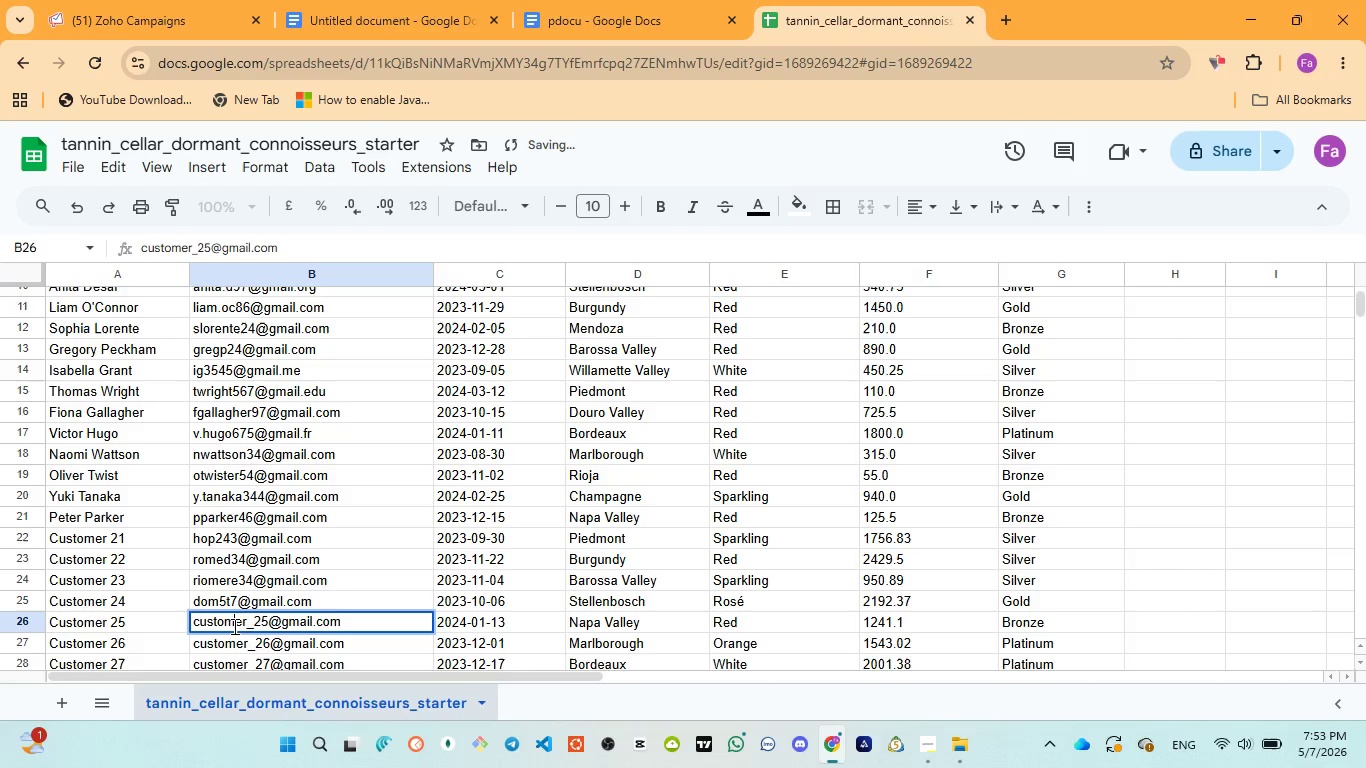 
double_click([233, 626])
 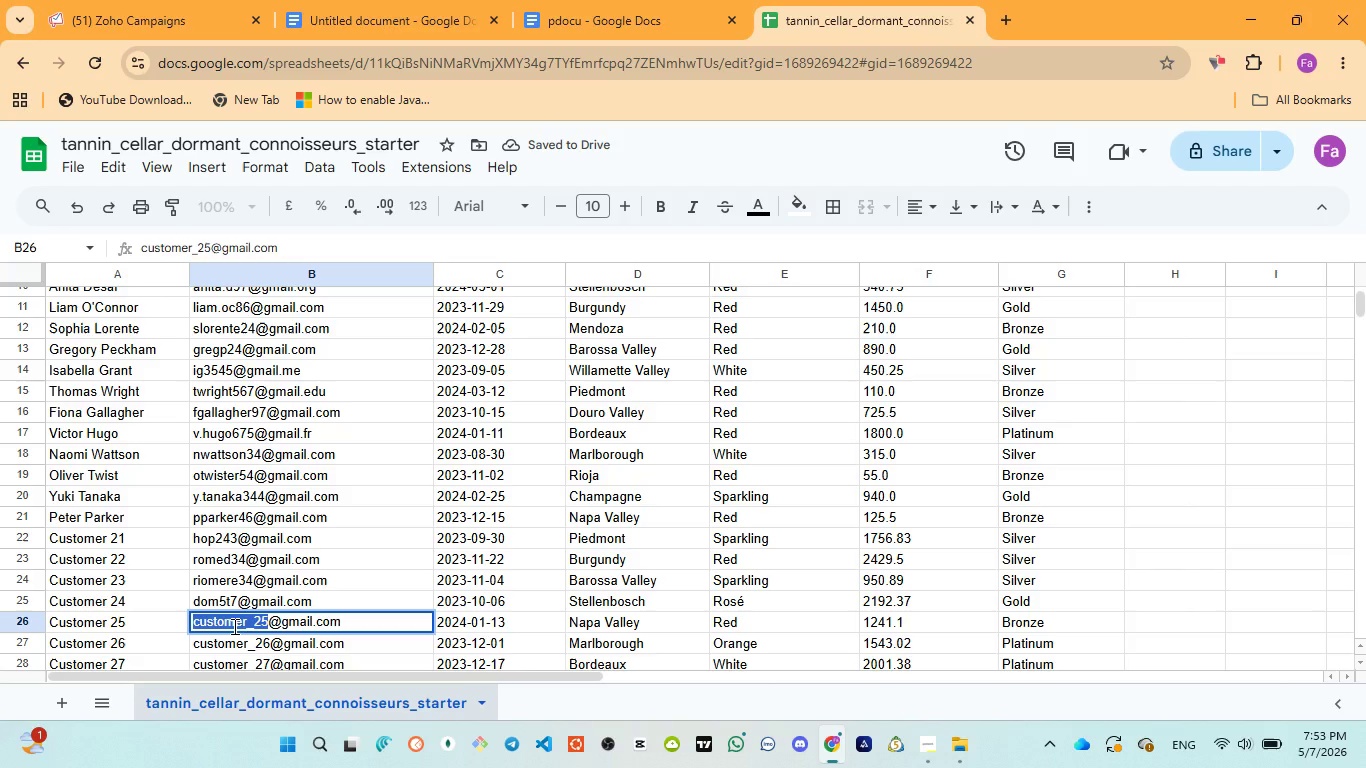 
type(wad3464)
 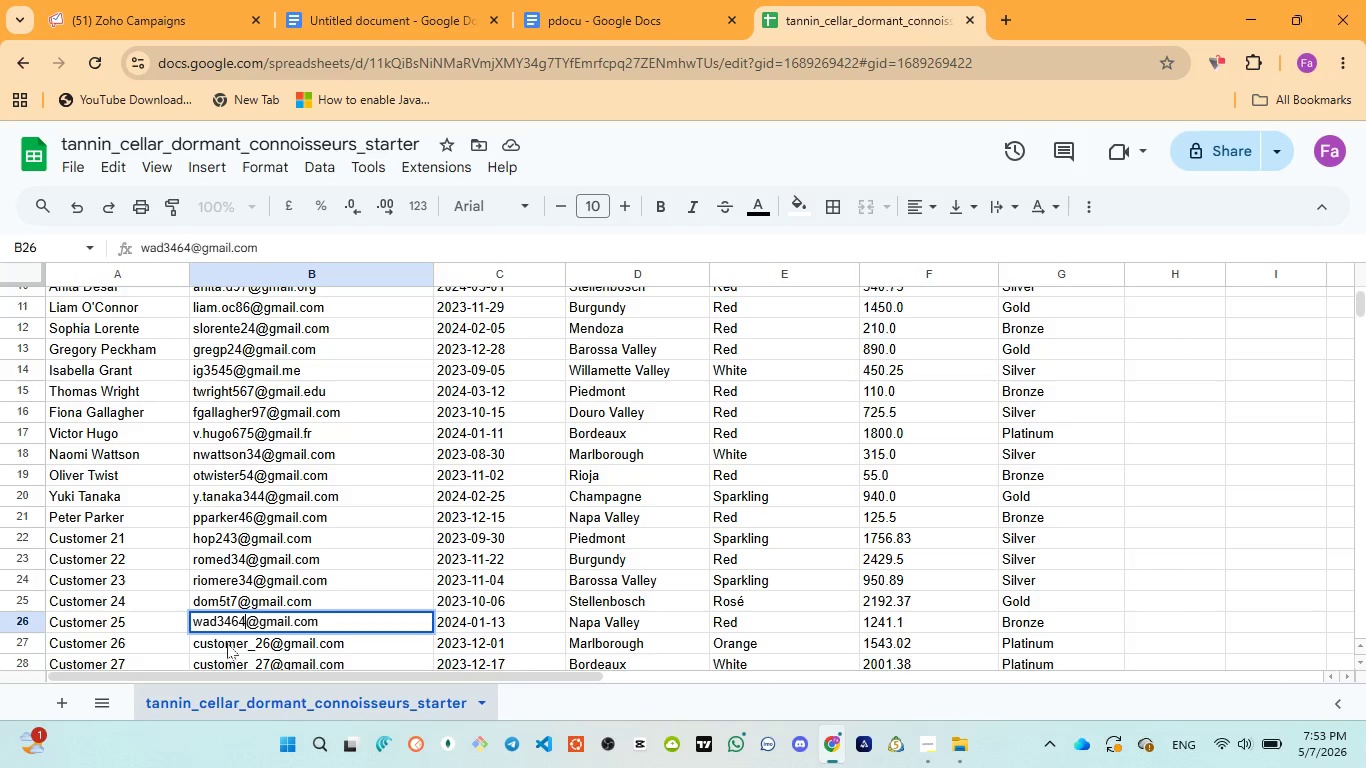 
double_click([227, 643])
 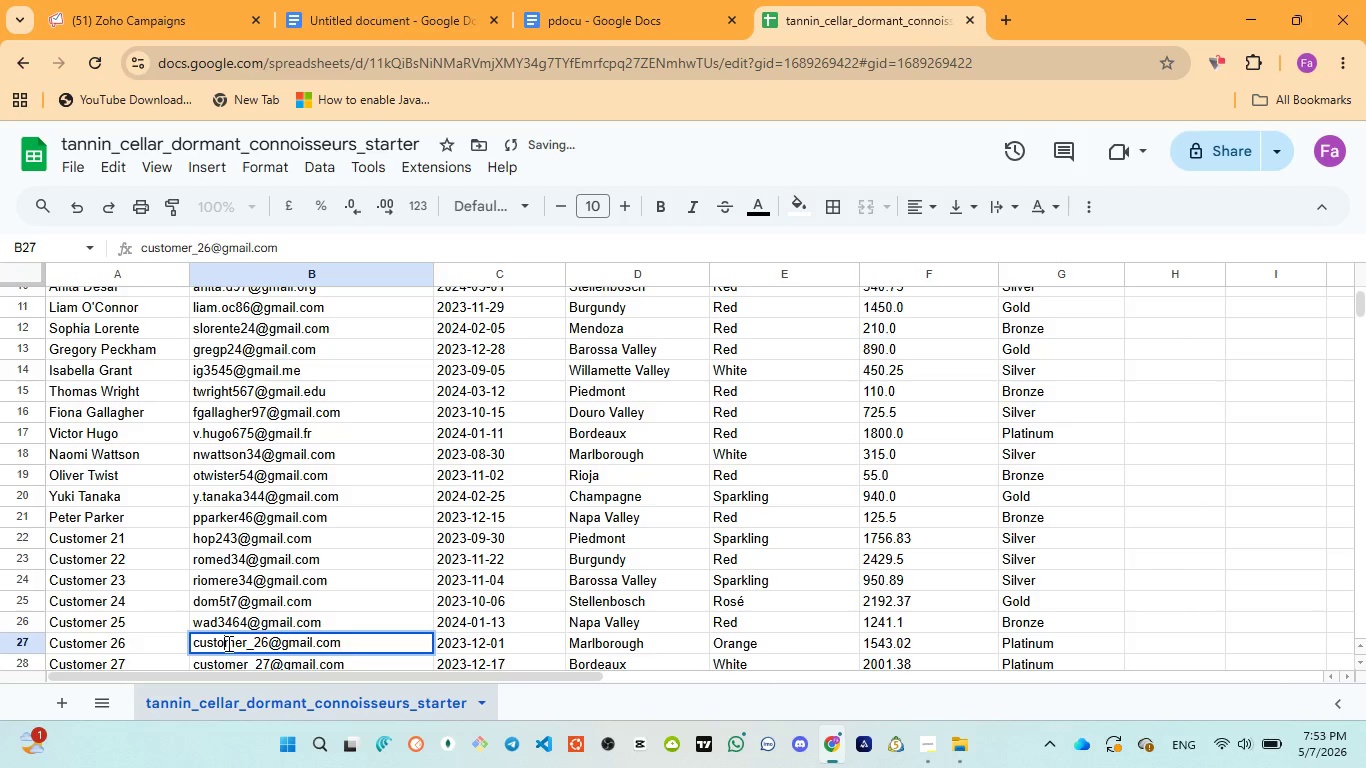 
double_click([227, 643])
 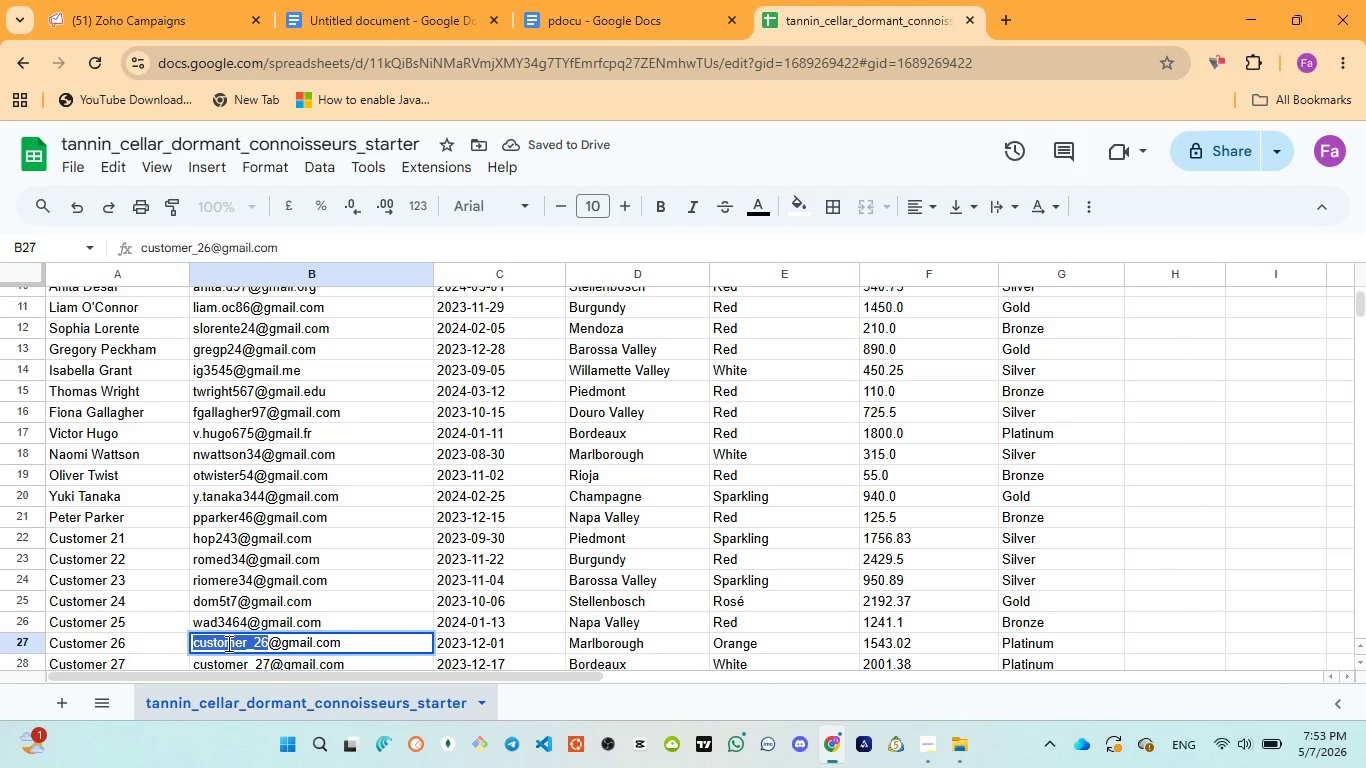 
type(rewu5677)
 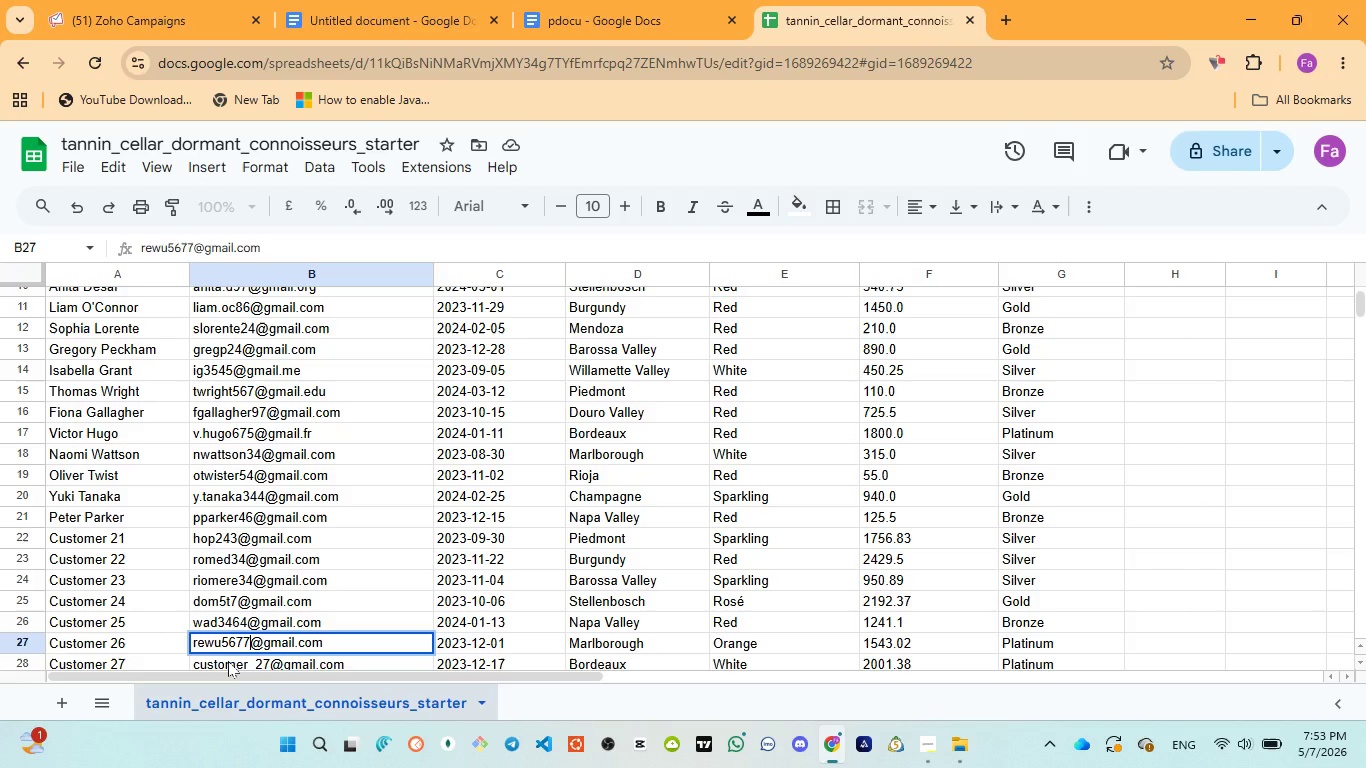 
double_click([228, 661])
 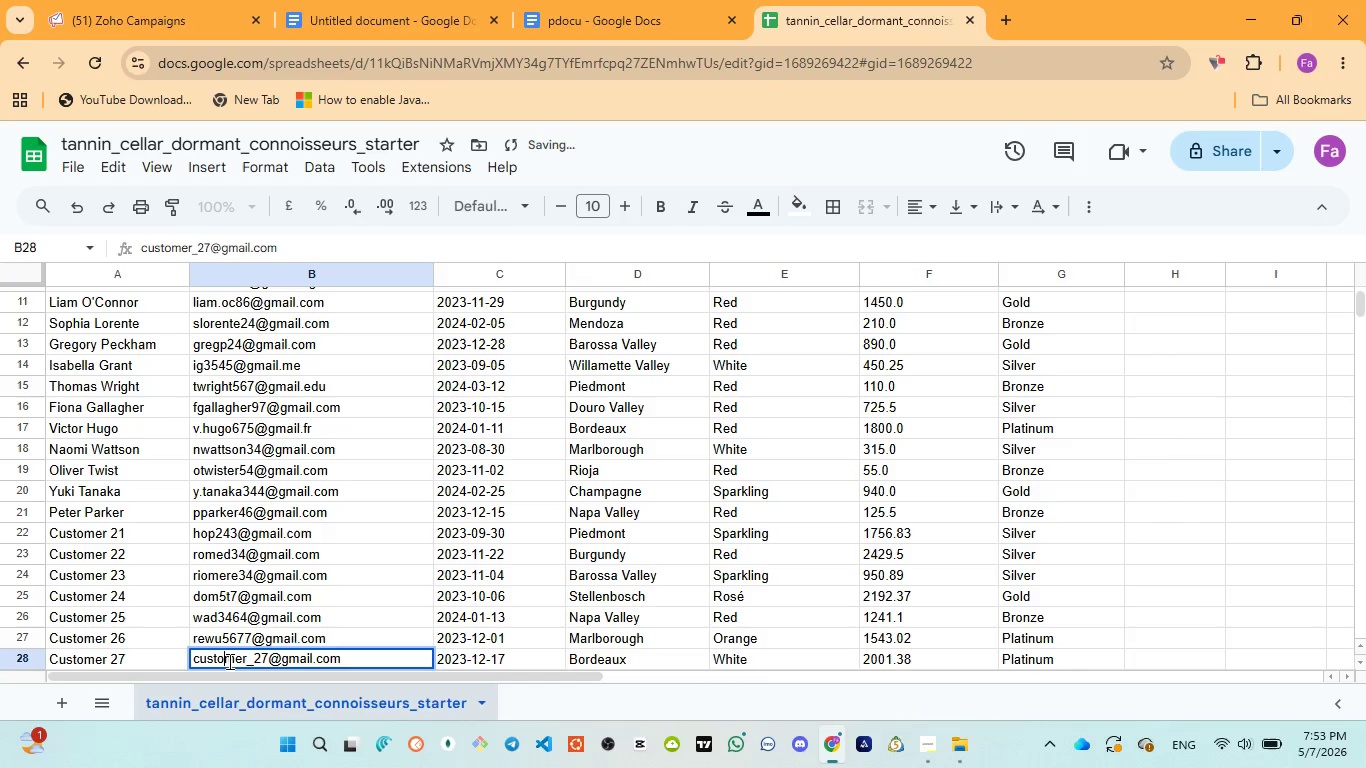 
double_click([228, 661])
 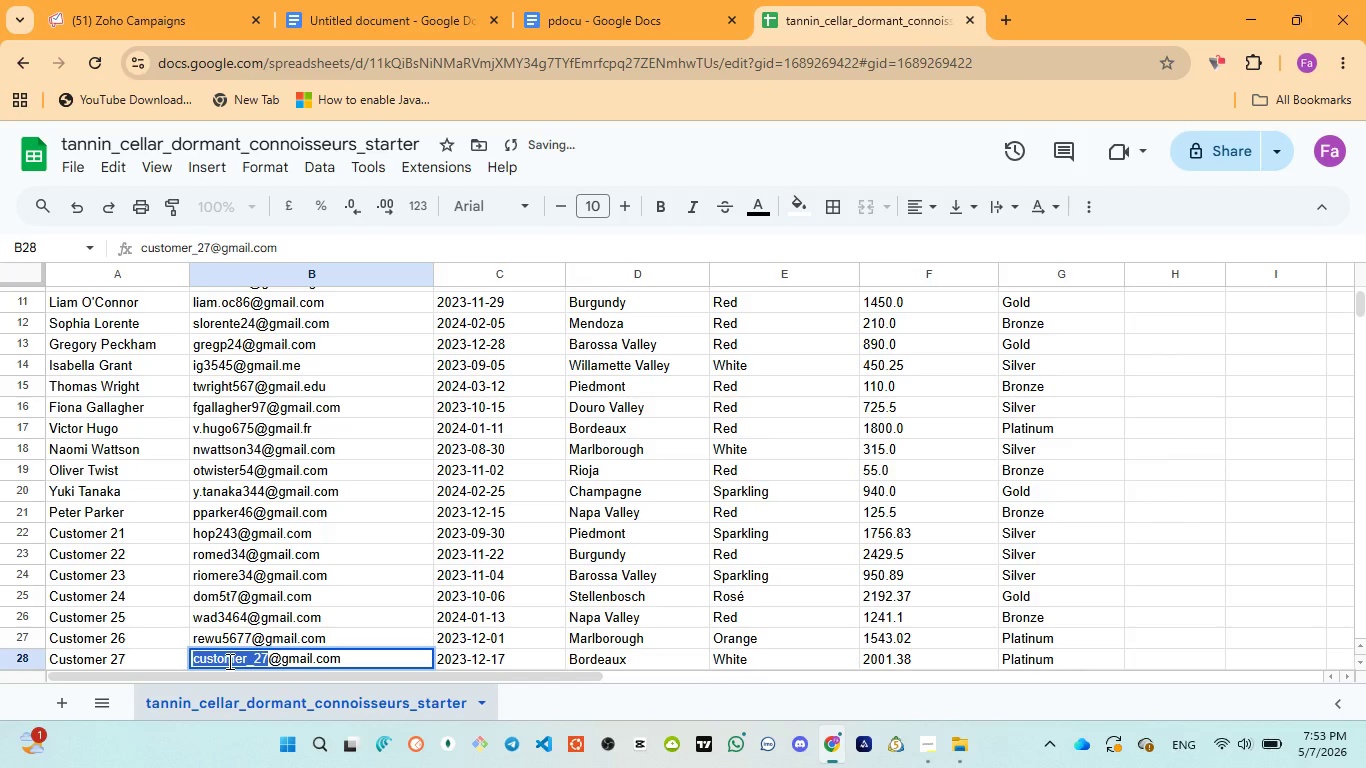 
type(your6457)
 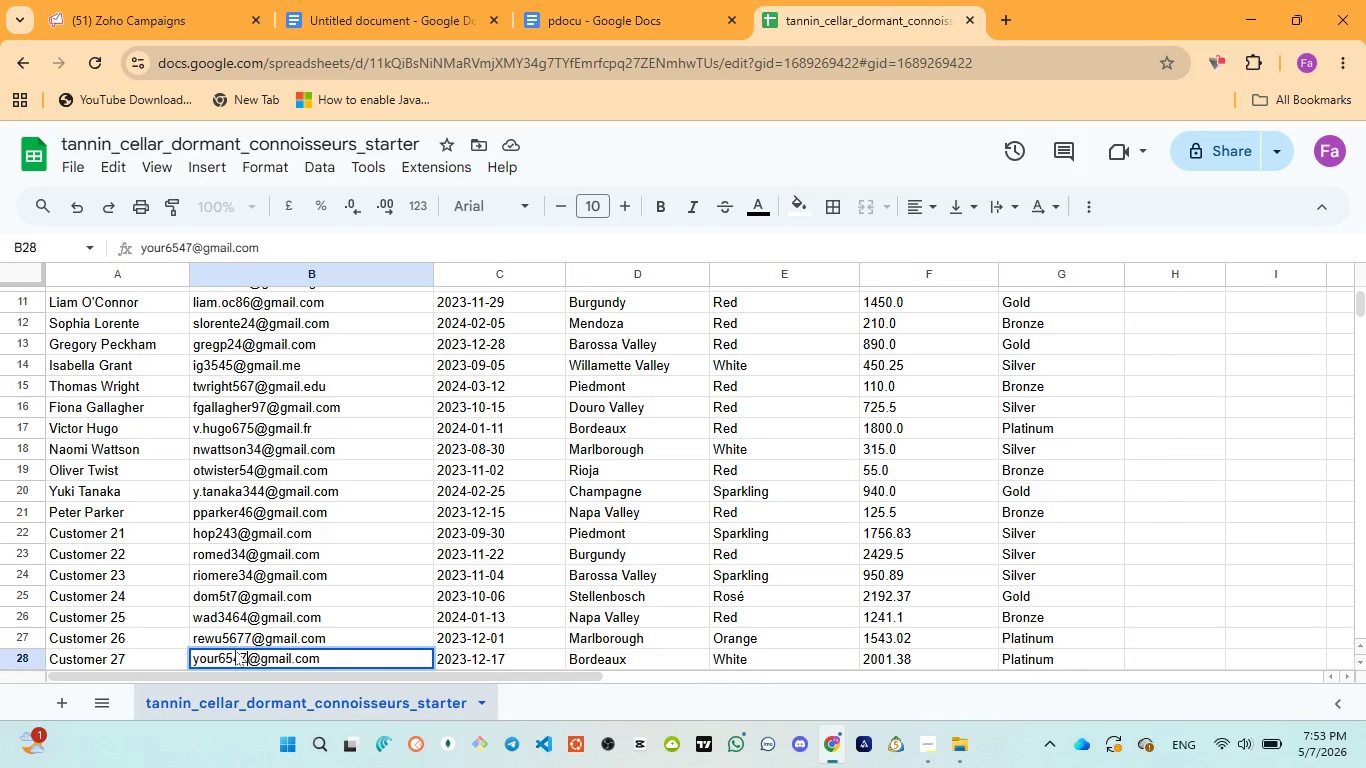 
left_click([247, 636])
 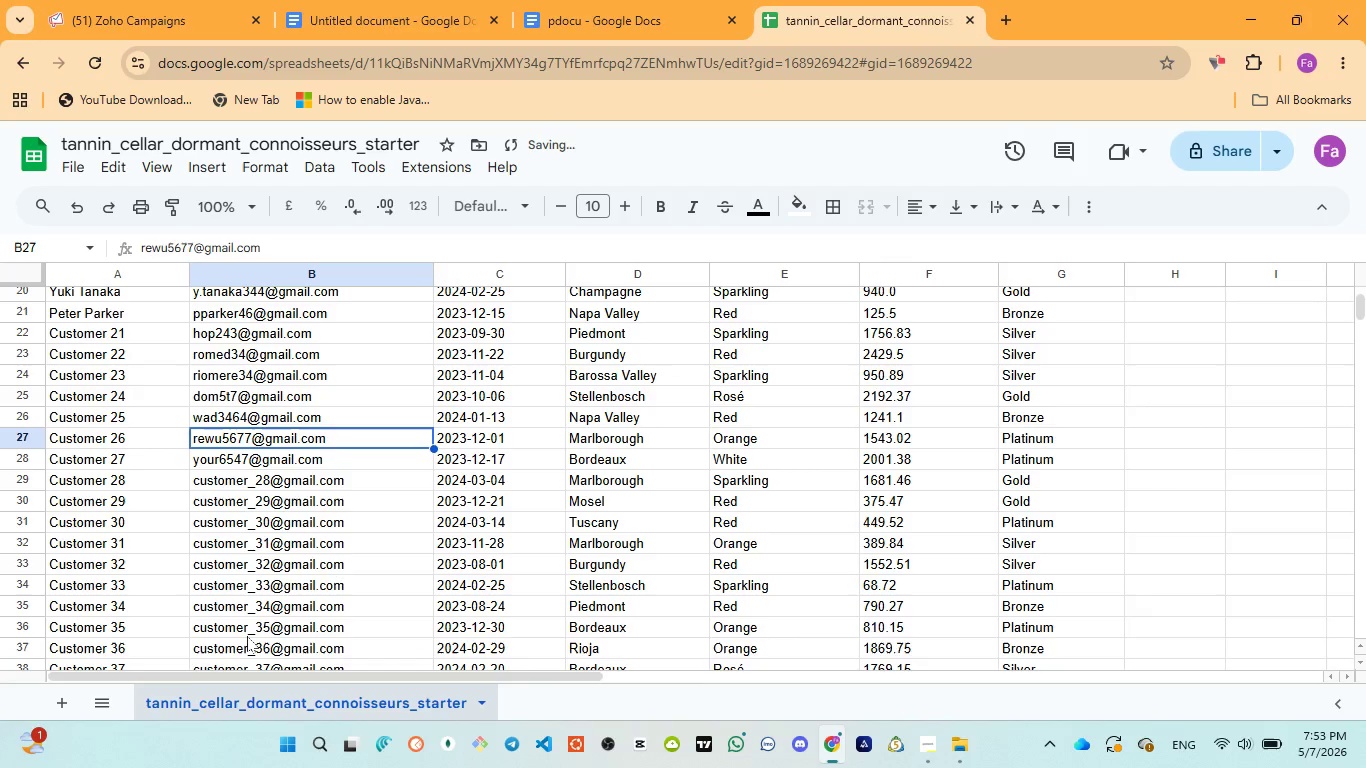 
scroll: coordinate [247, 636], scroll_direction: down, amount: 3.0
 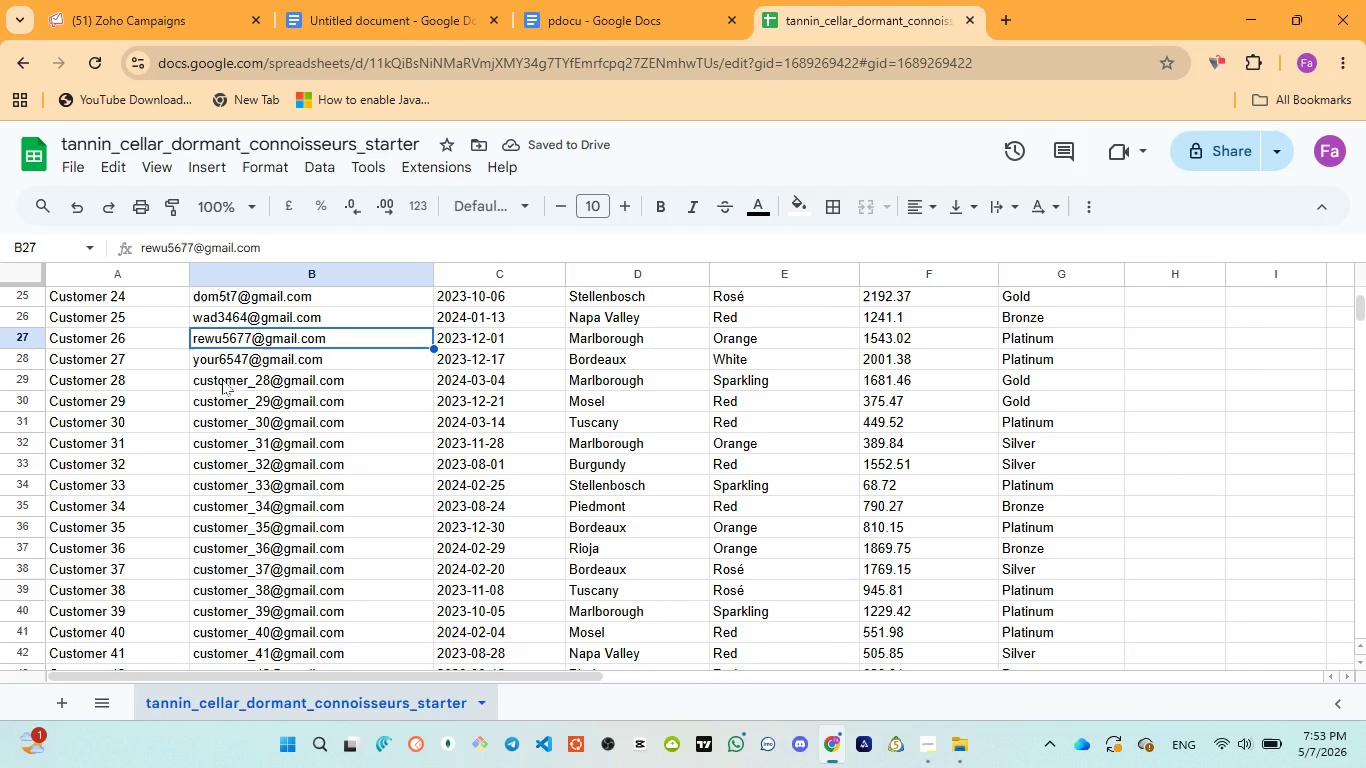 
double_click([222, 382])
 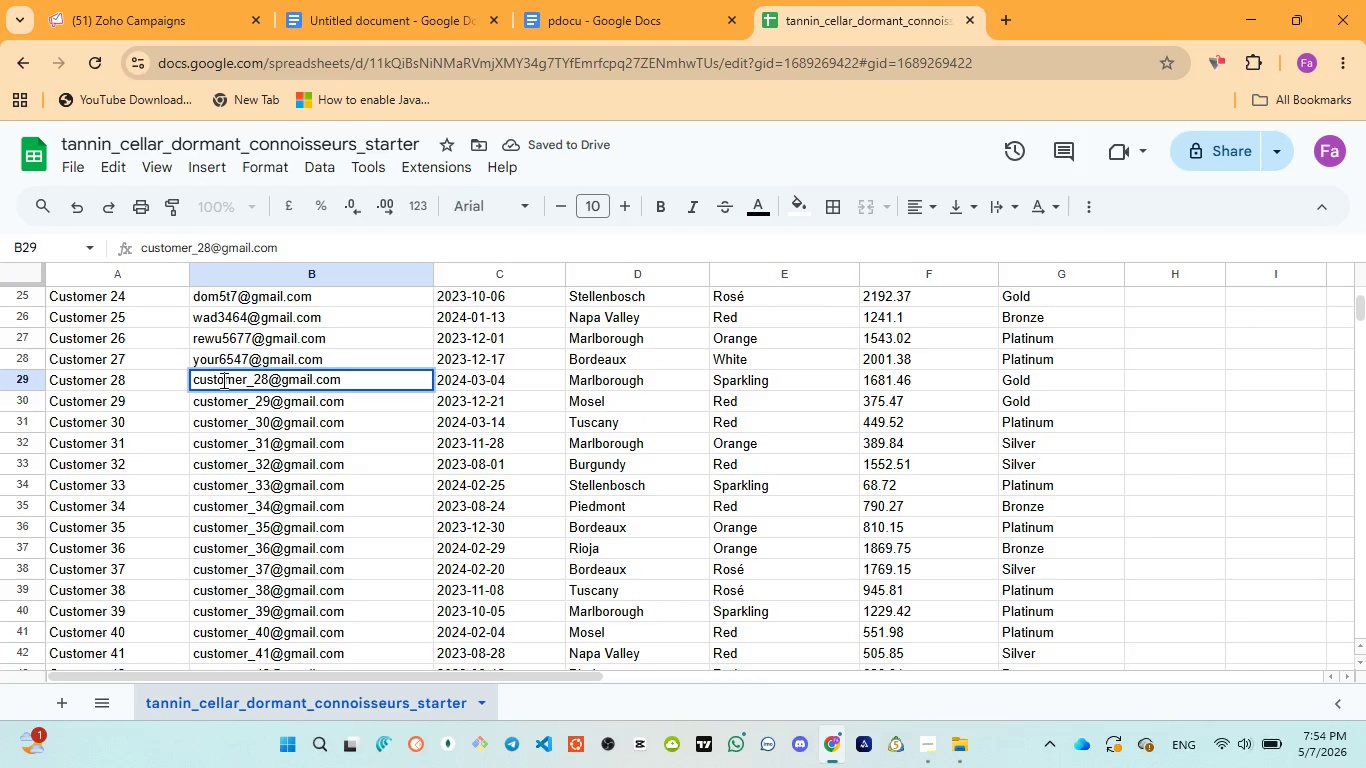 
double_click([222, 380])
 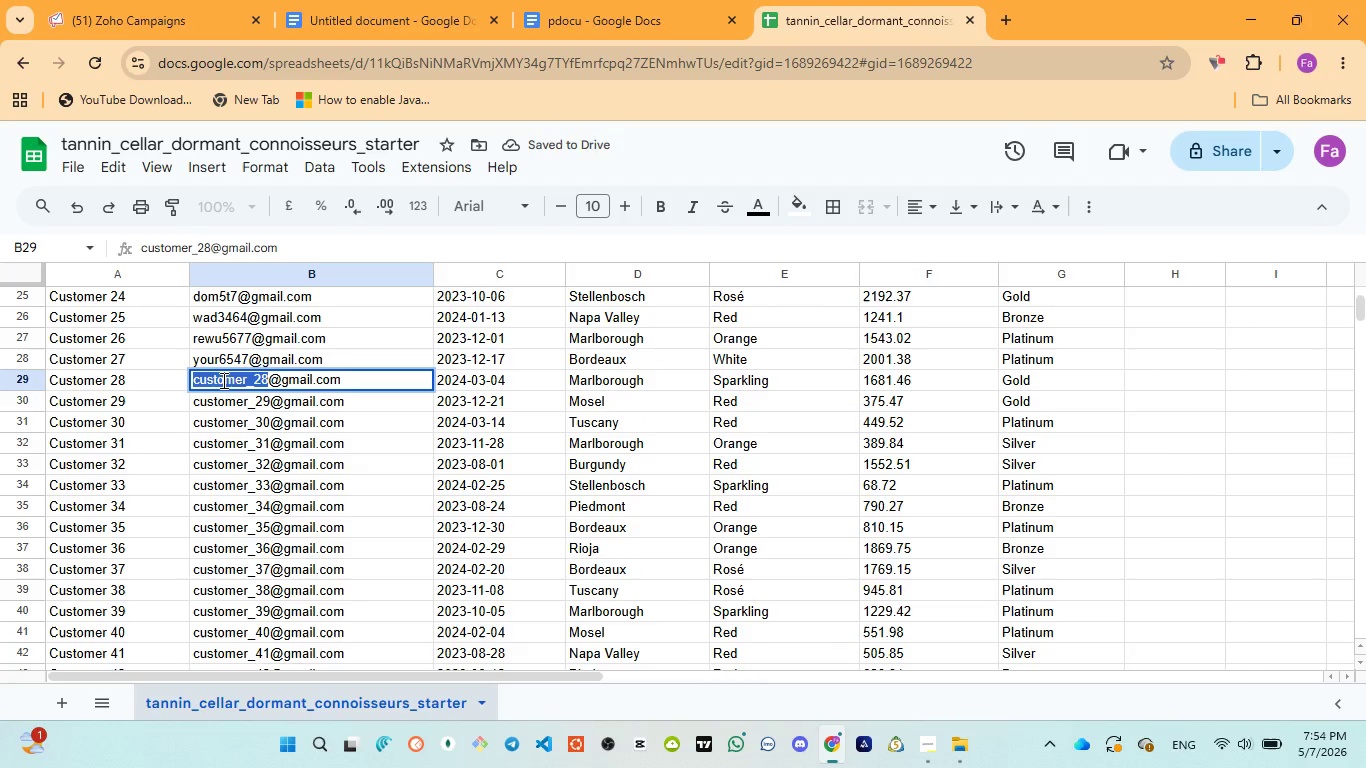 
type(home456)
 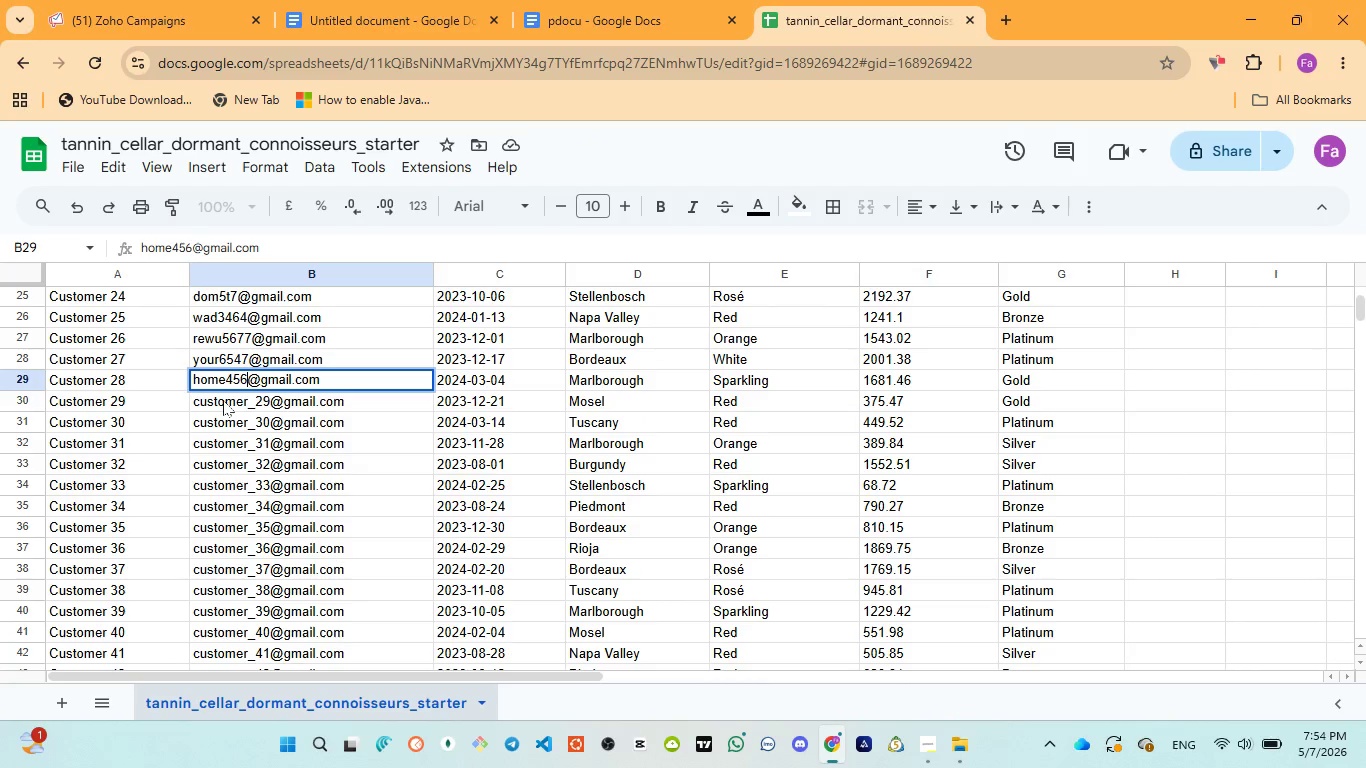 
double_click([223, 400])
 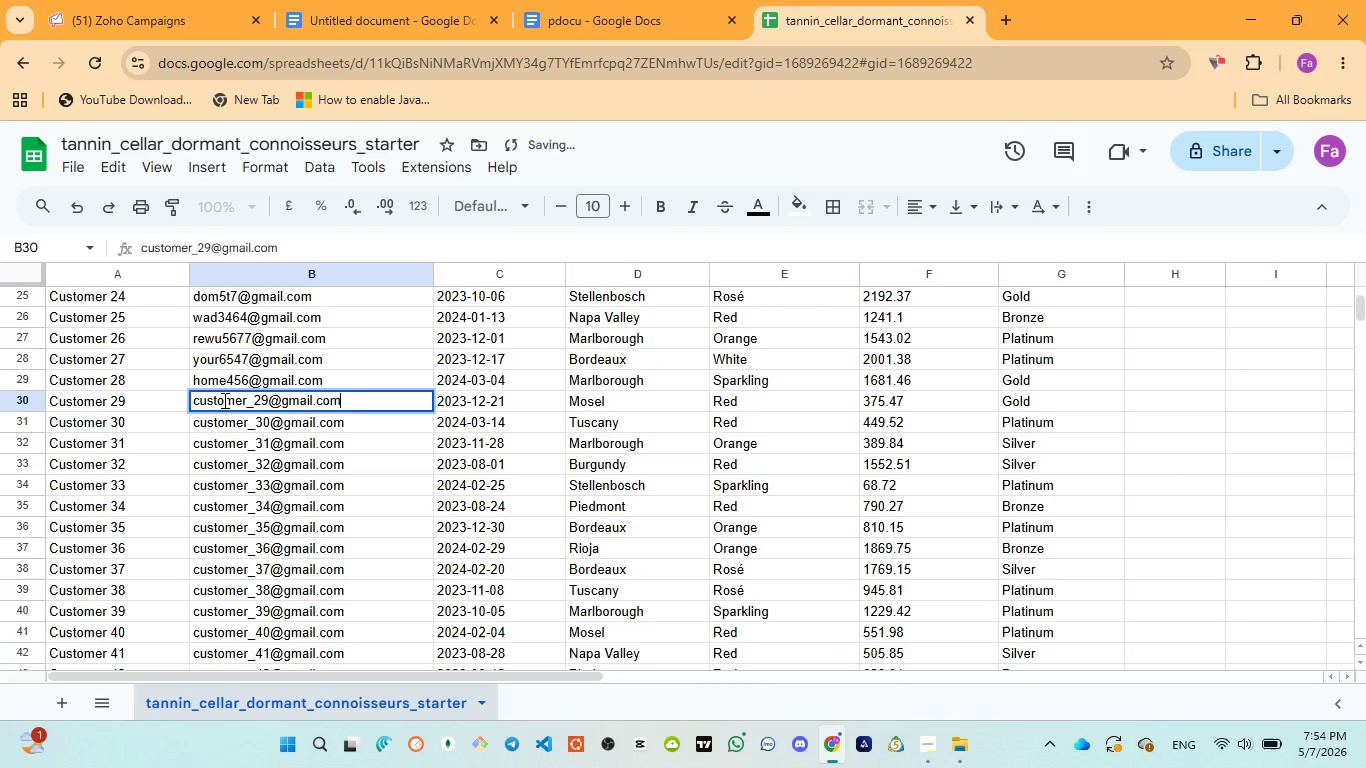 
triple_click([223, 400])
 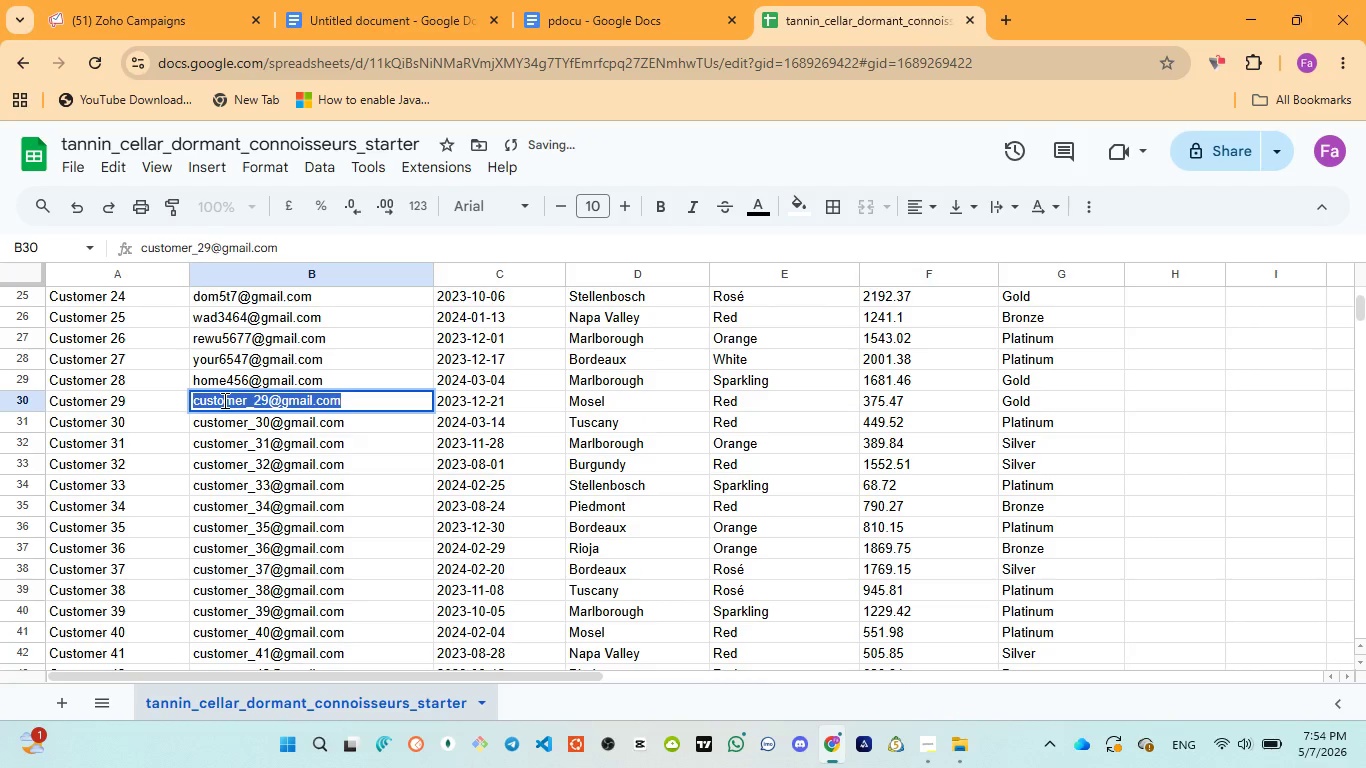 
triple_click([223, 400])
 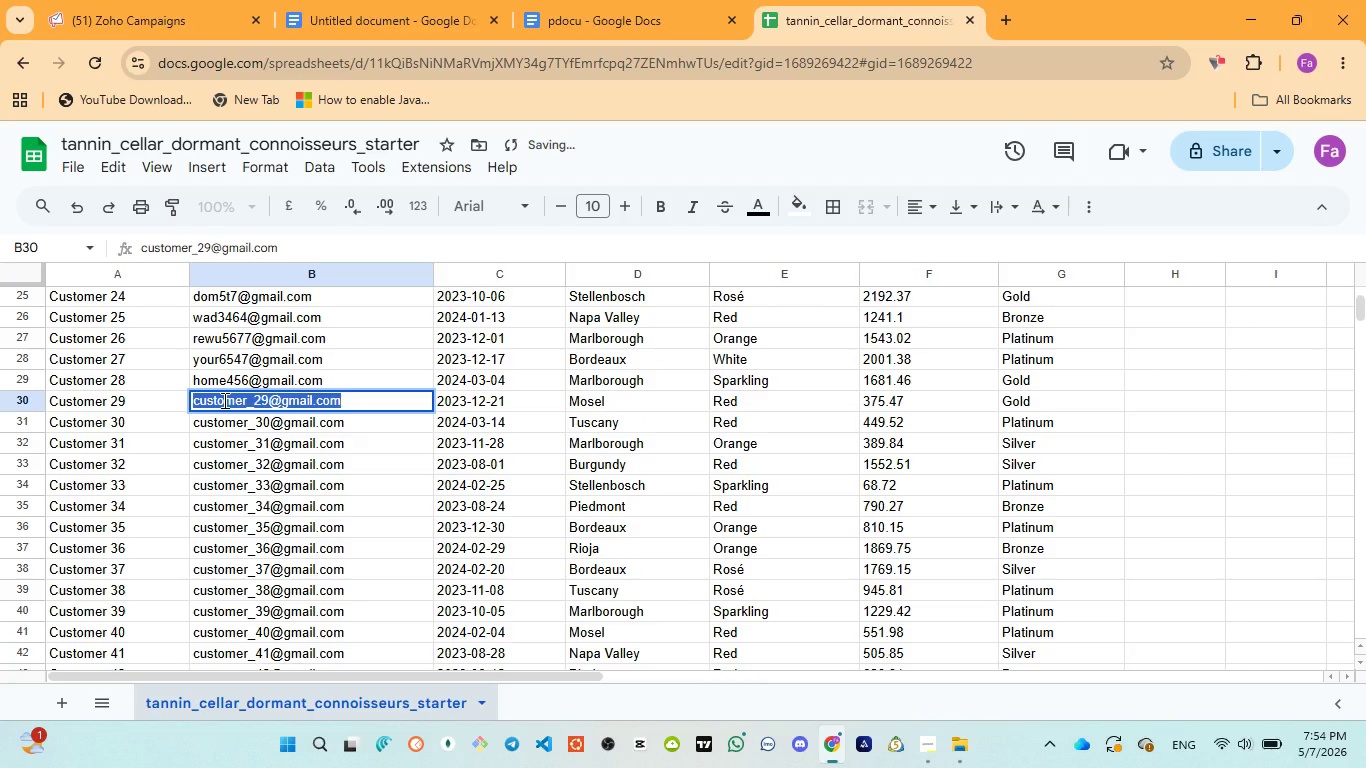 
double_click([223, 400])
 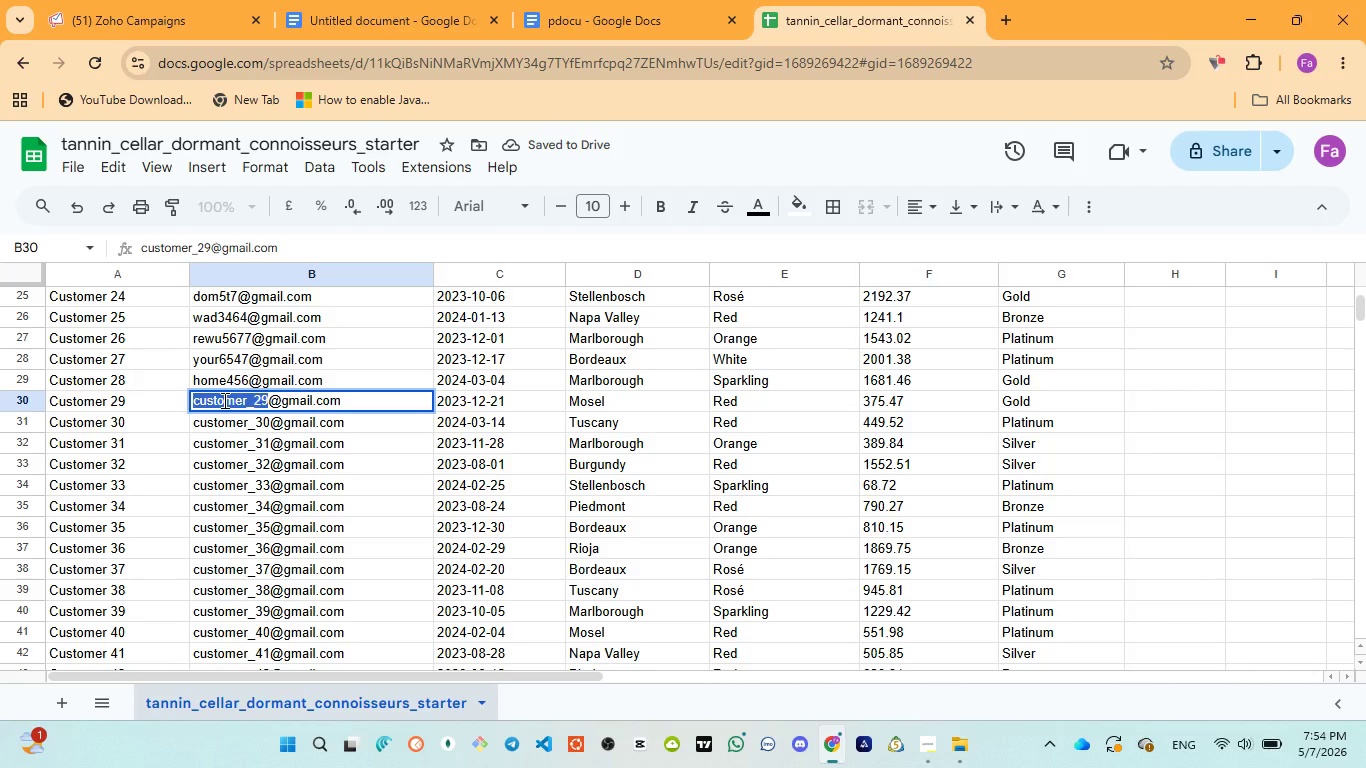 
type(wryt6)
 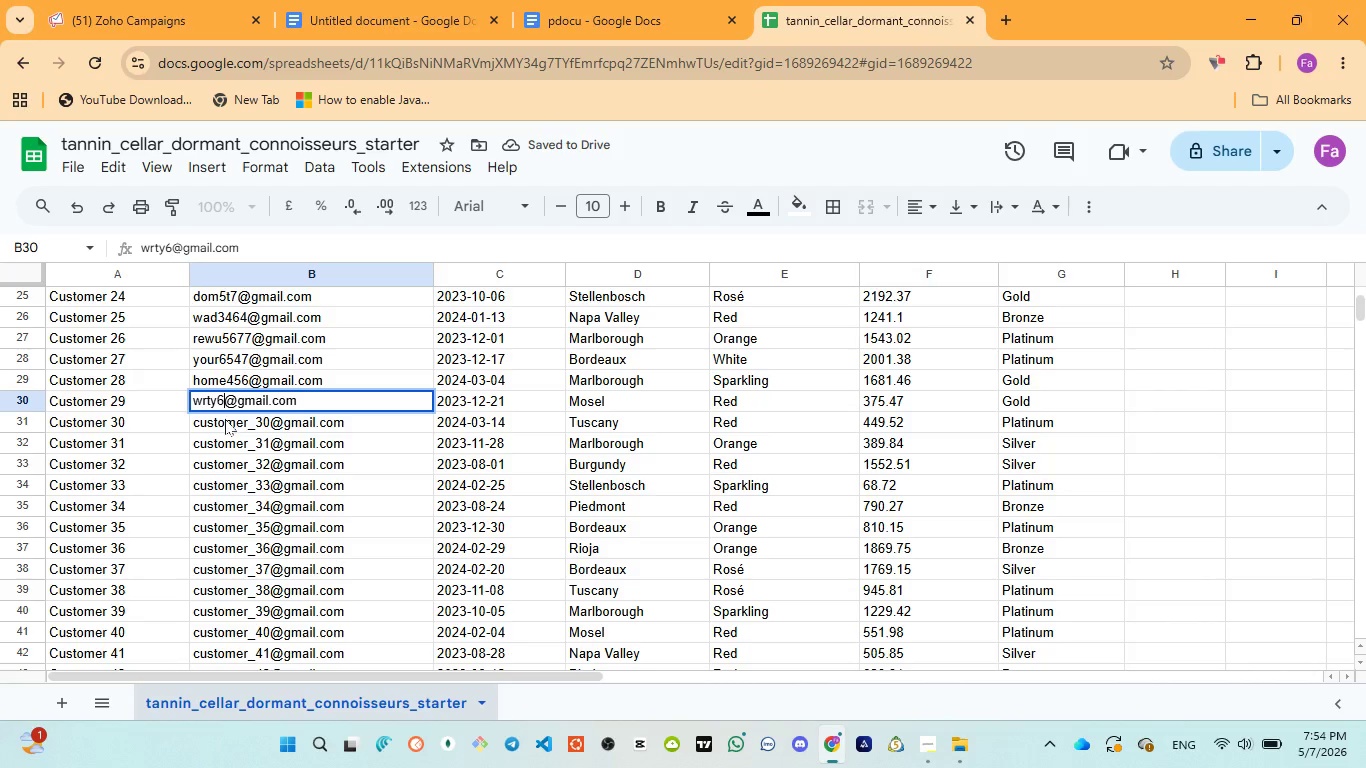 
double_click([225, 419])
 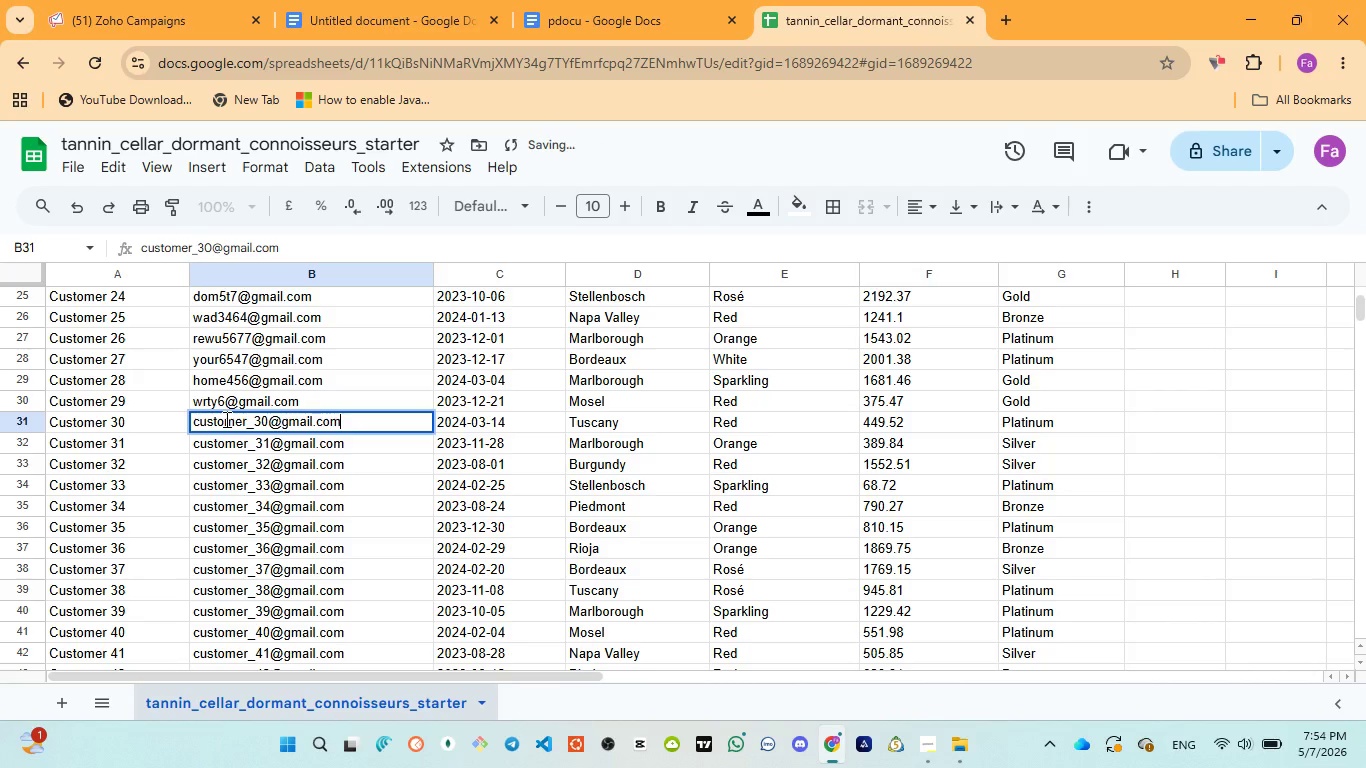 
left_click([225, 419])
 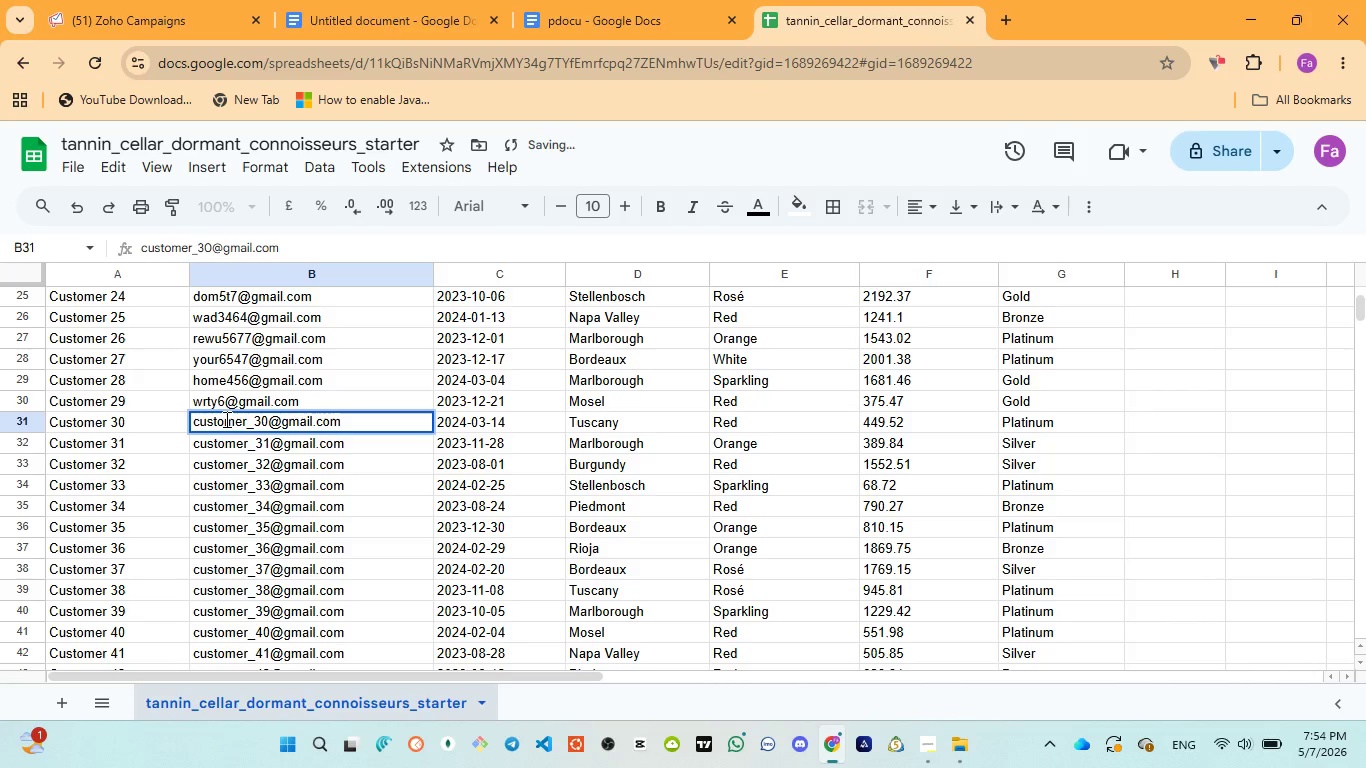 
double_click([225, 419])
 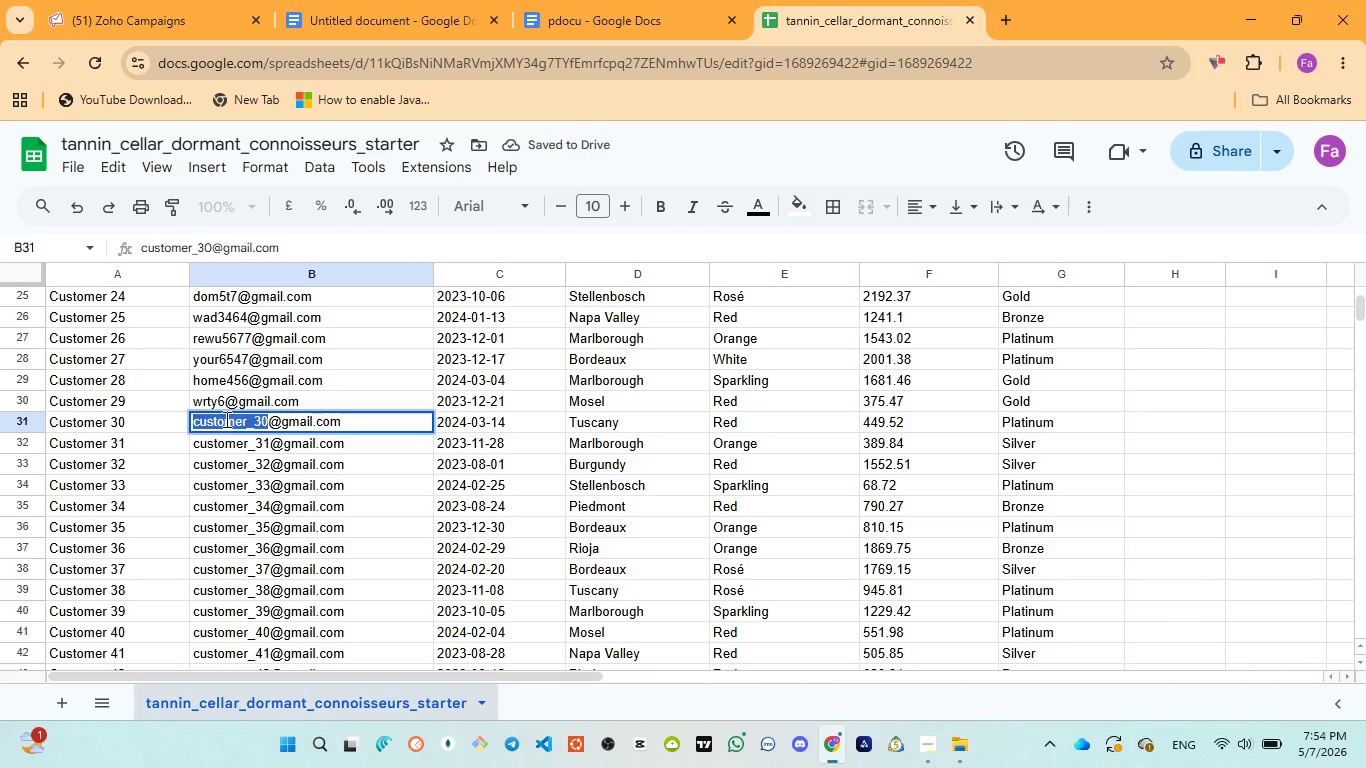 
type(8jtryg)
 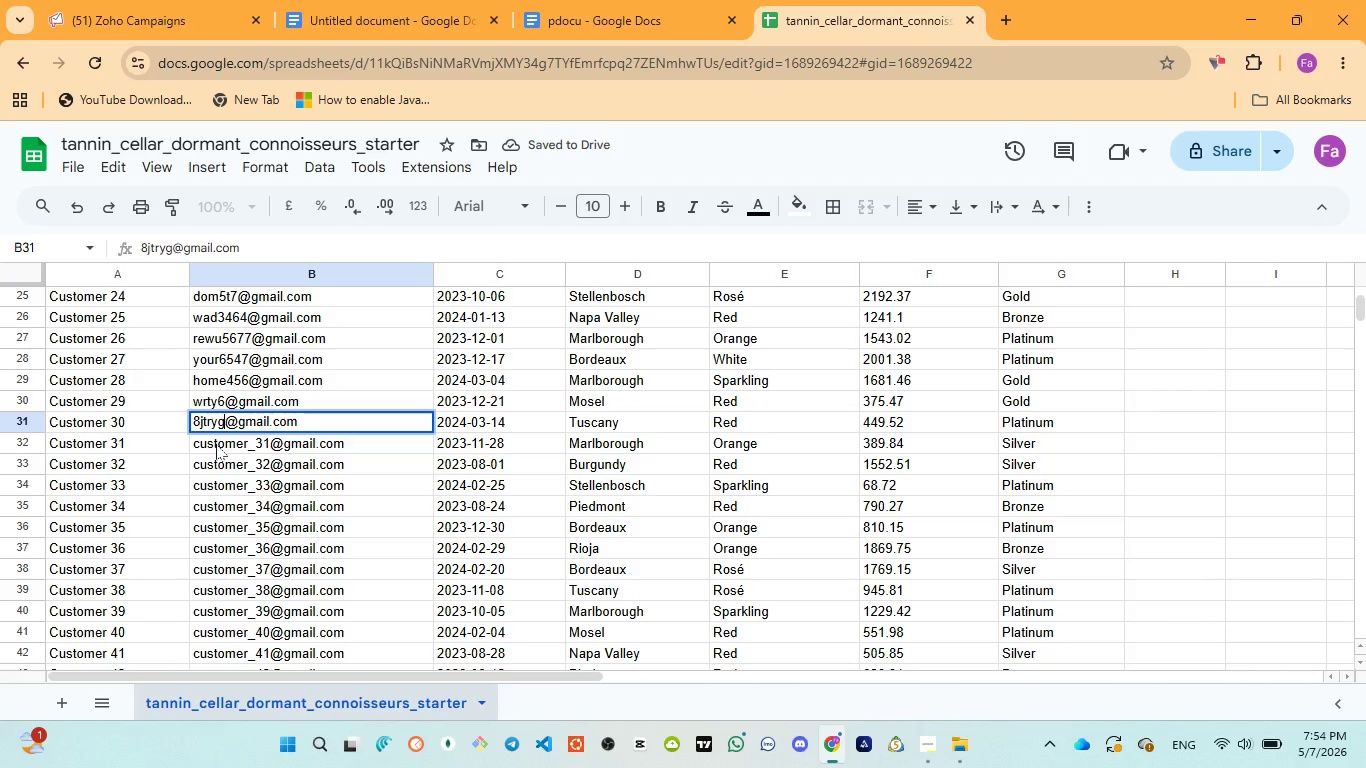 
double_click([216, 444])
 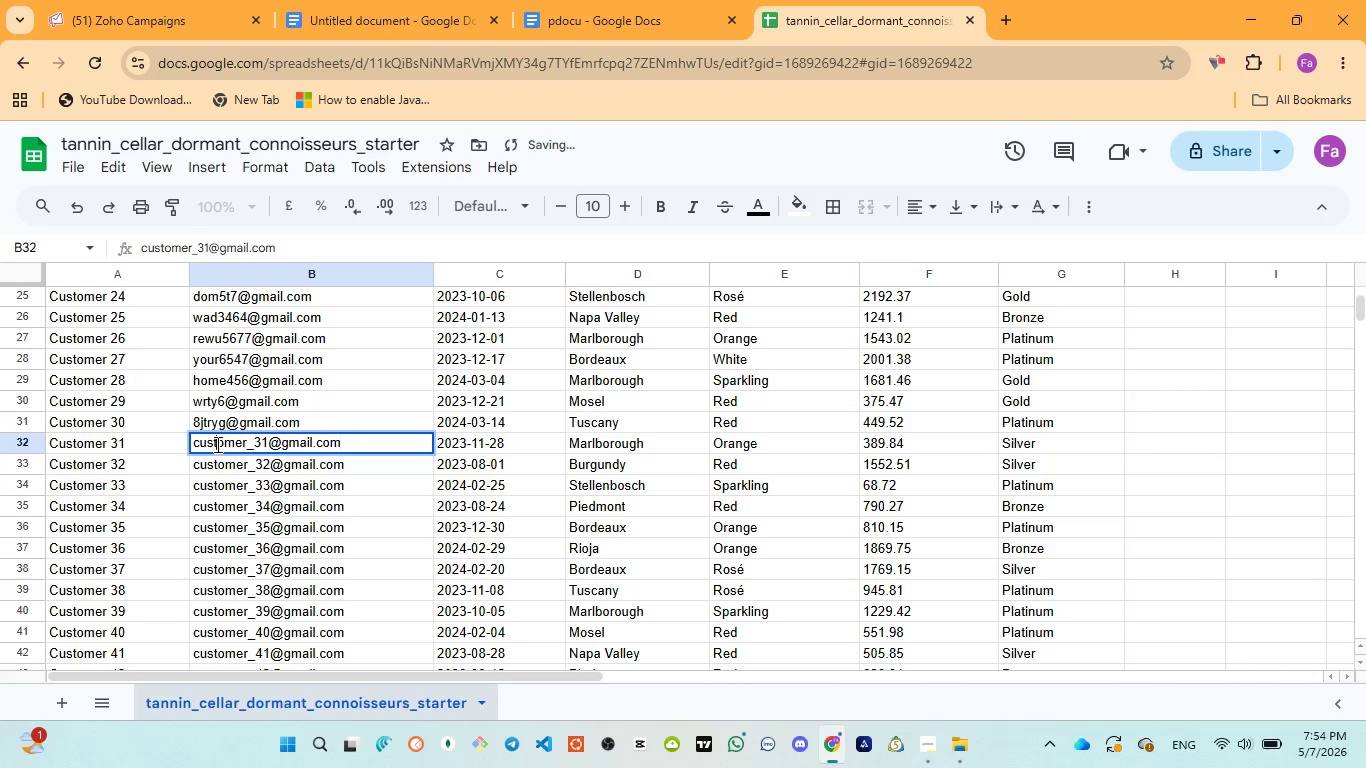 
double_click([216, 444])
 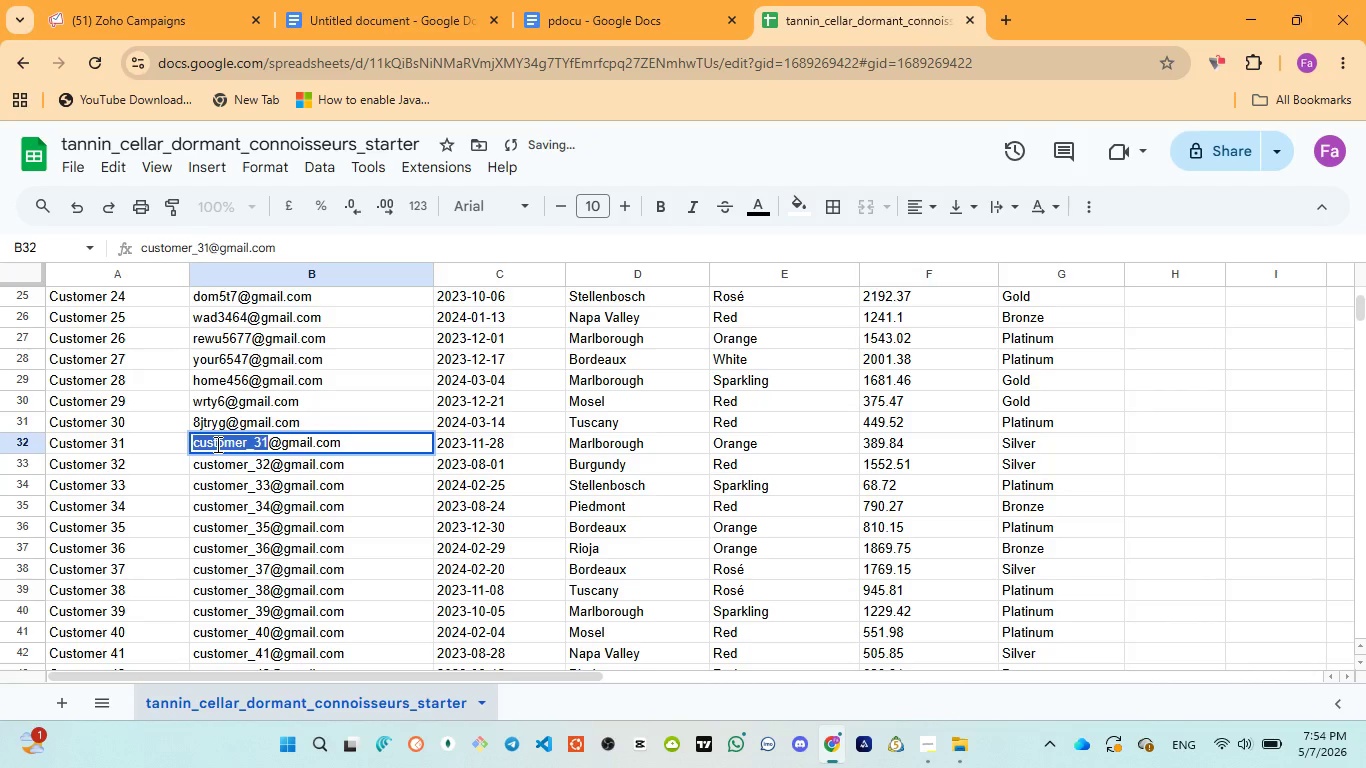 
type(koo95rf)
 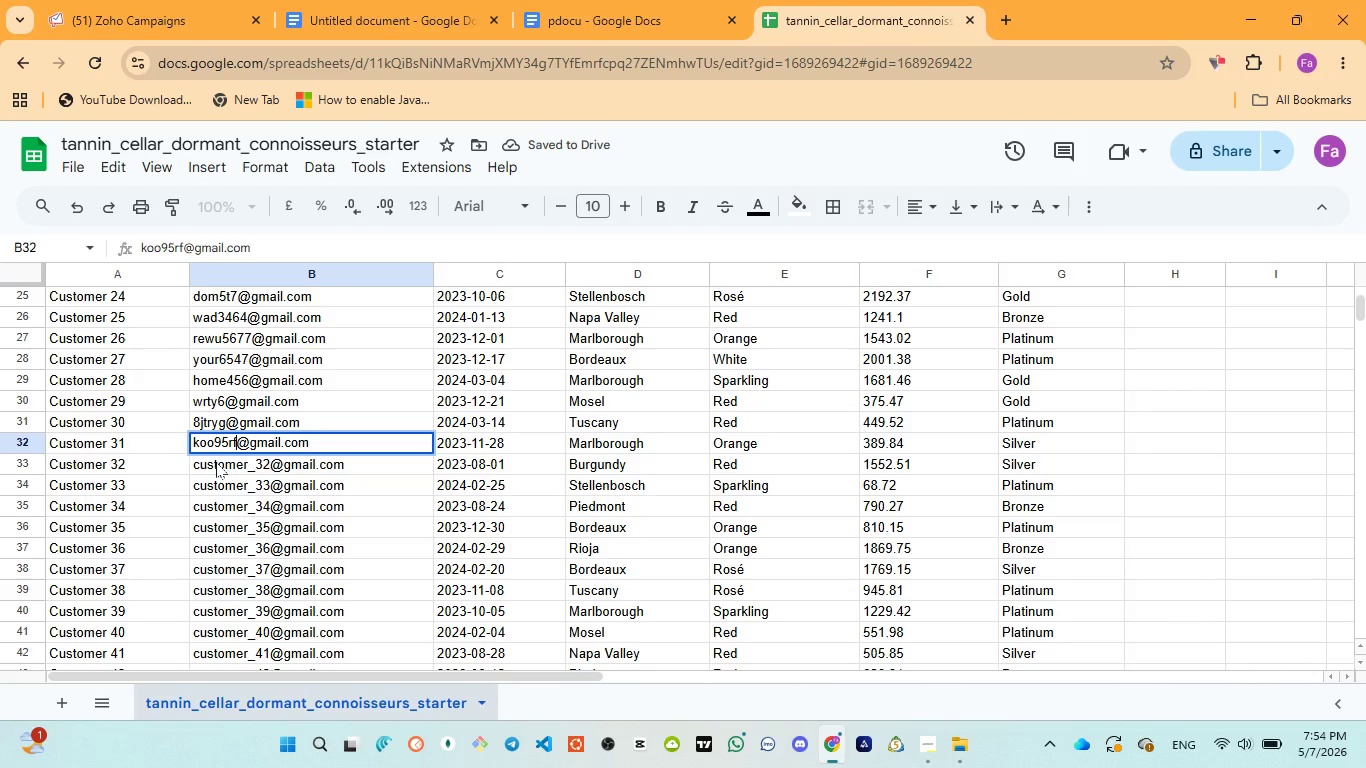 
double_click([216, 462])
 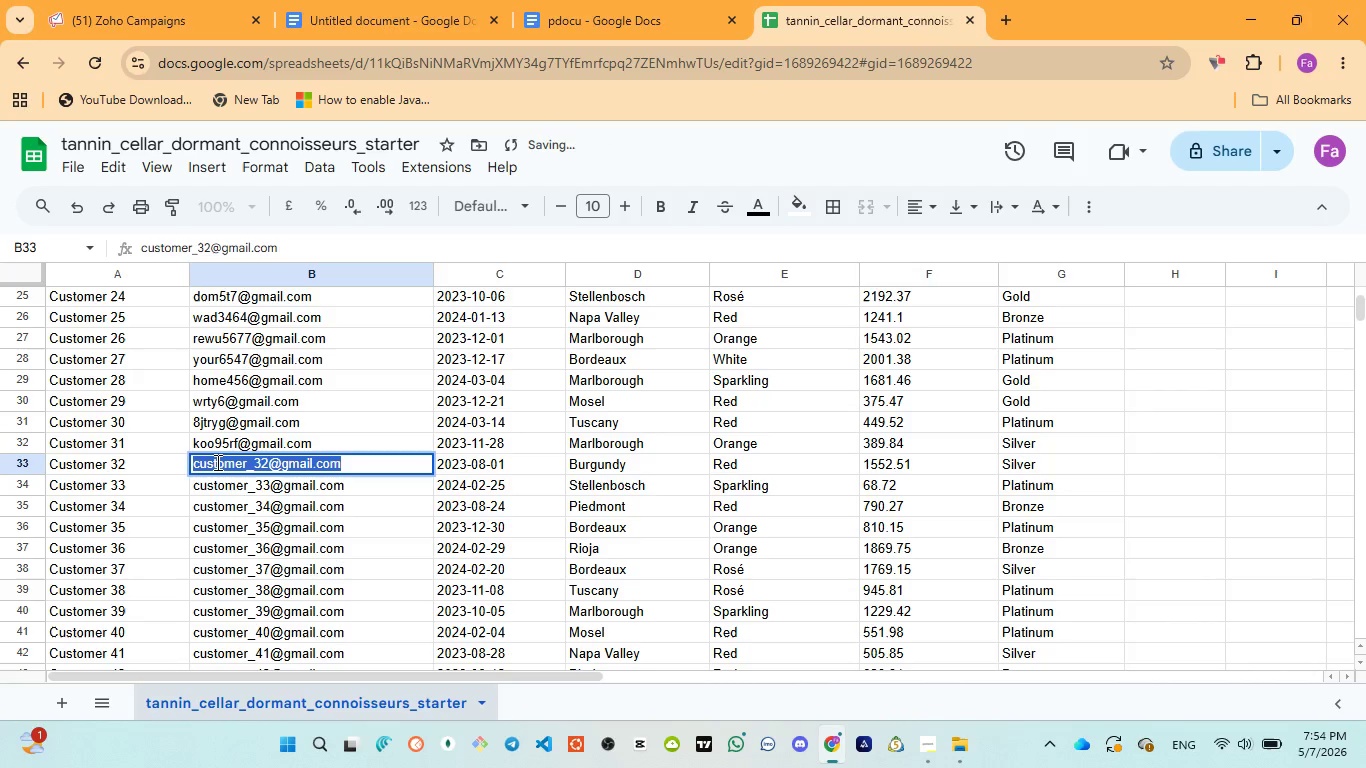 
triple_click([216, 462])
 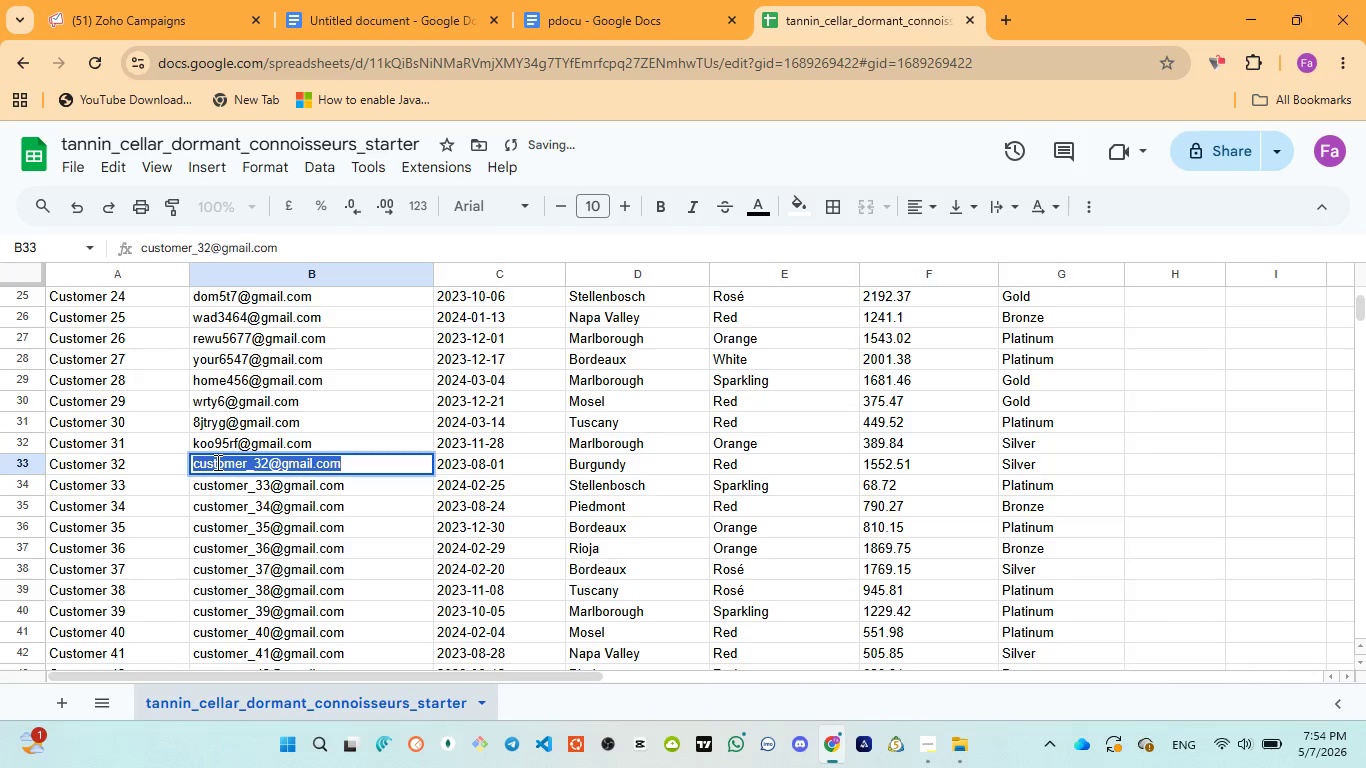 
triple_click([216, 462])
 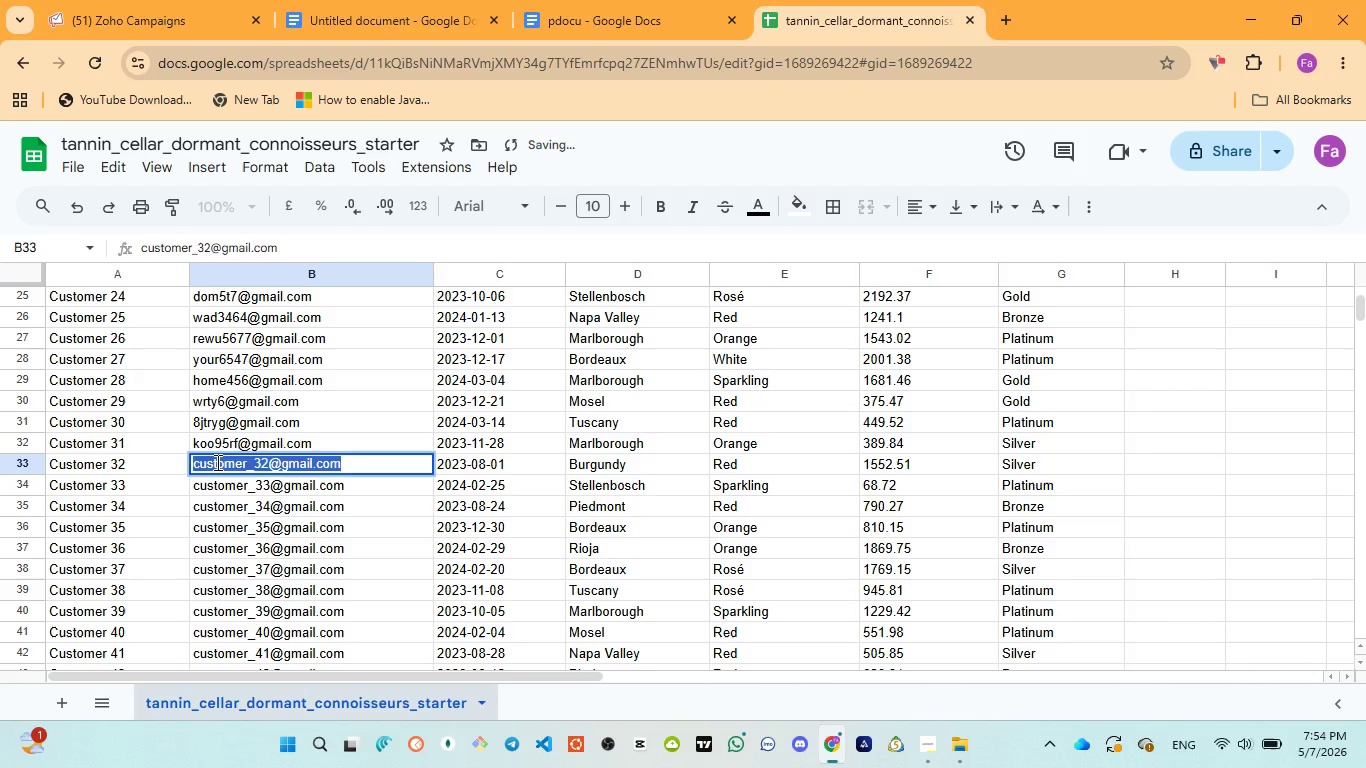 
double_click([216, 462])
 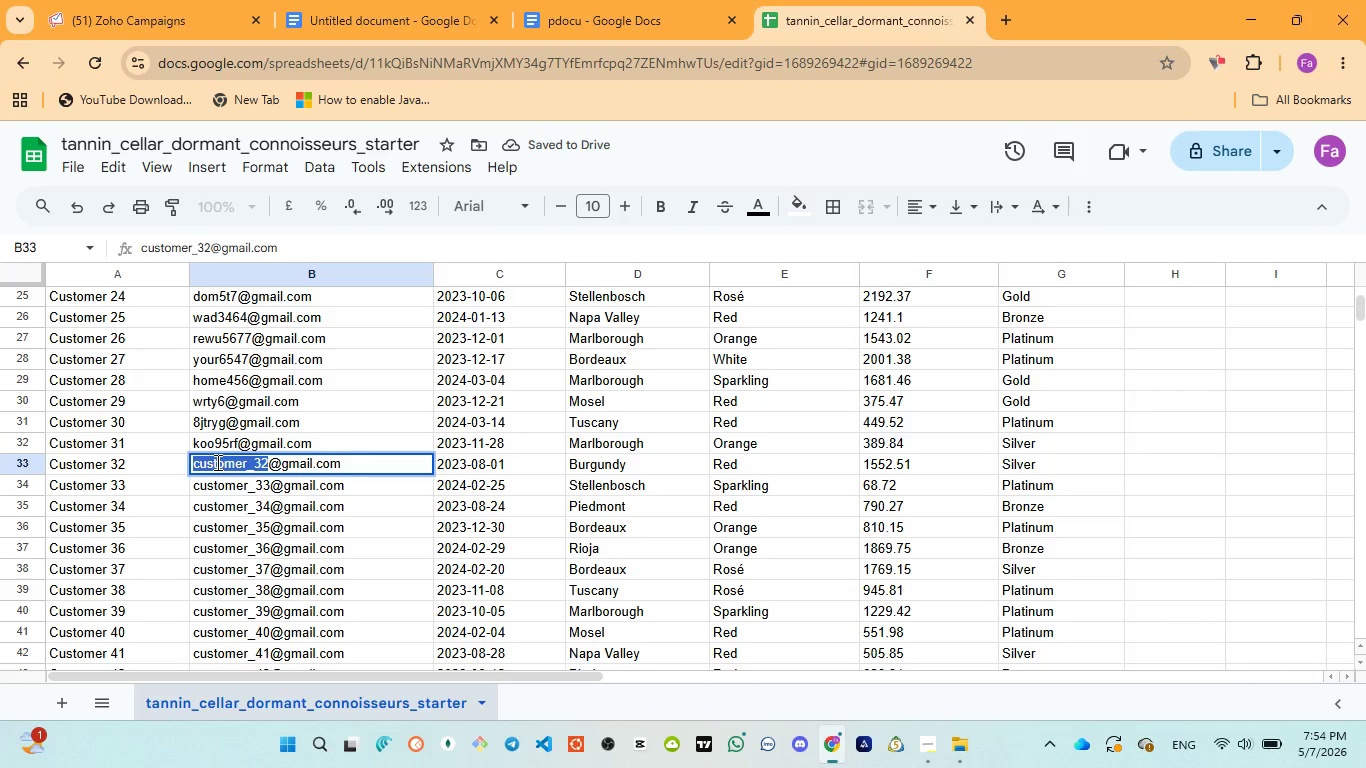 
type(dfret45)
 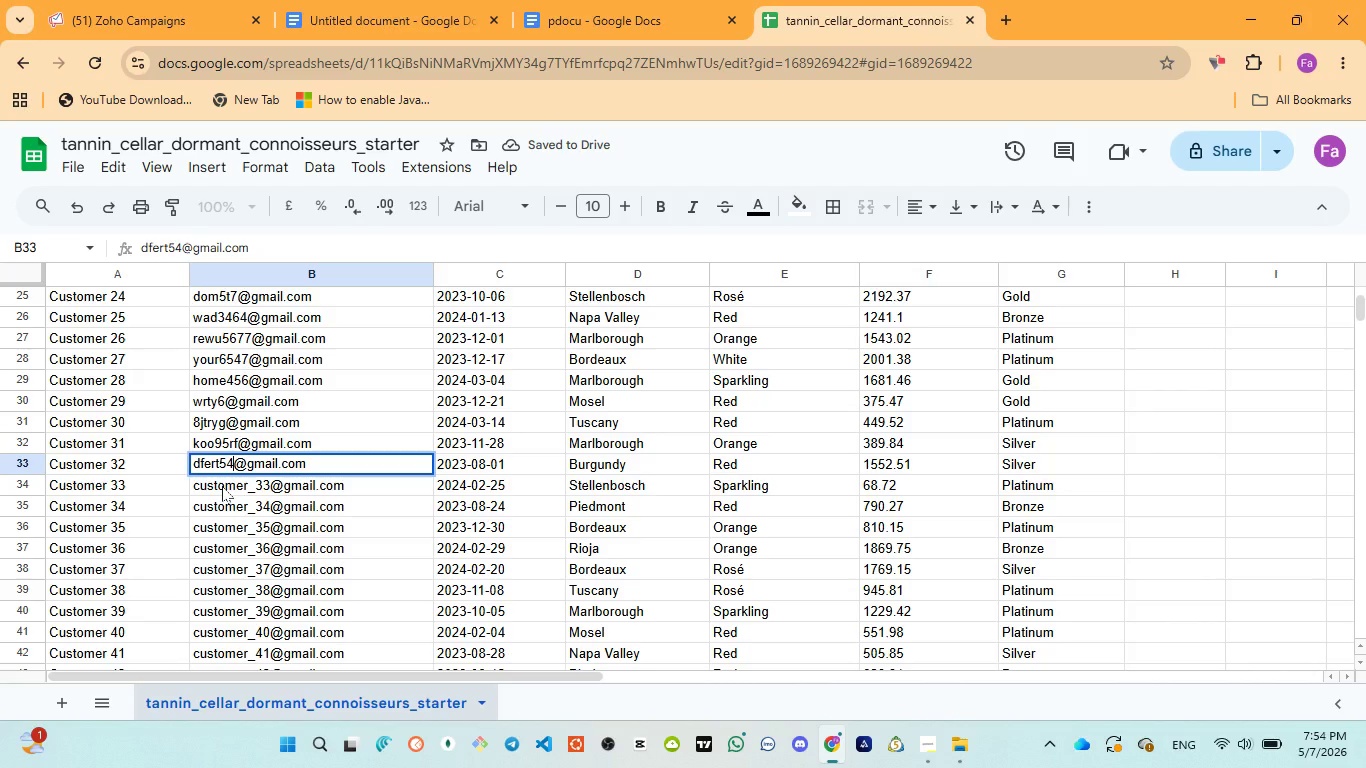 
double_click([222, 486])
 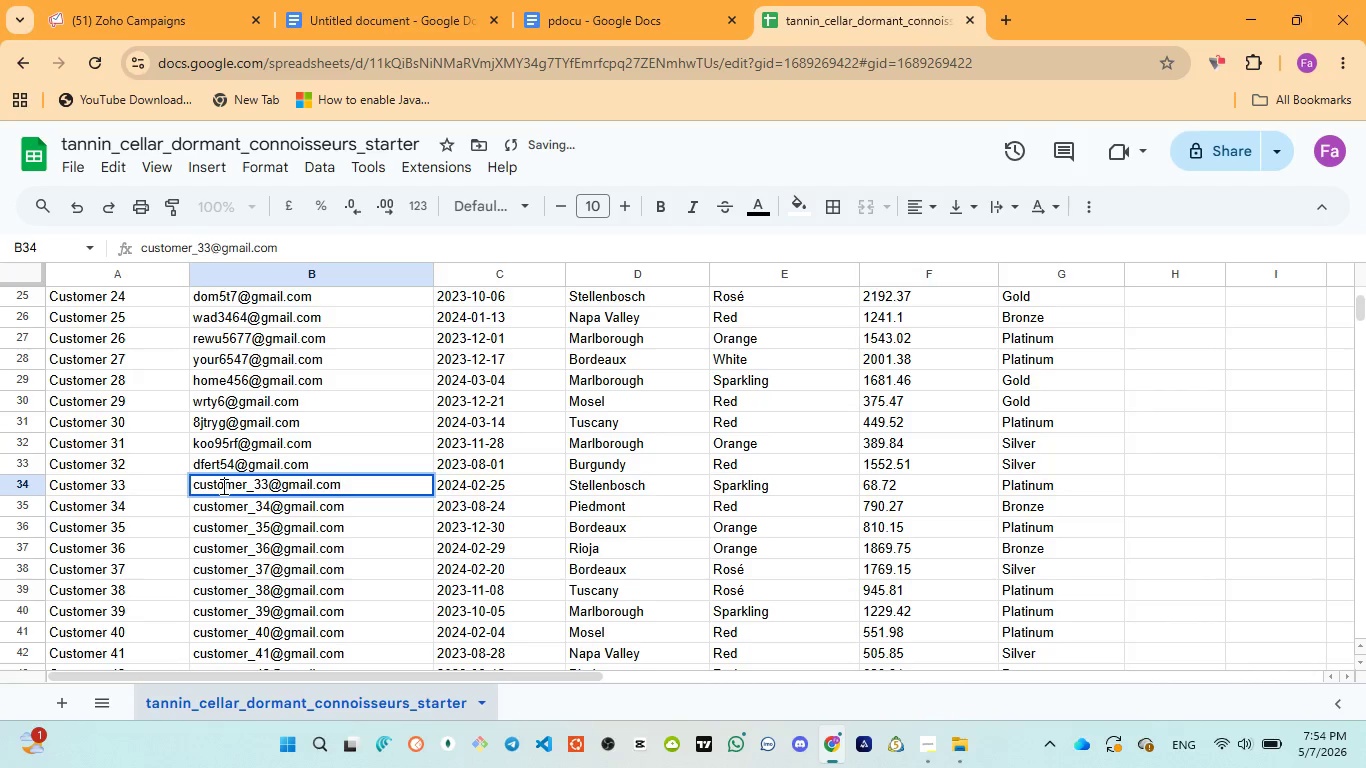 
double_click([222, 486])
 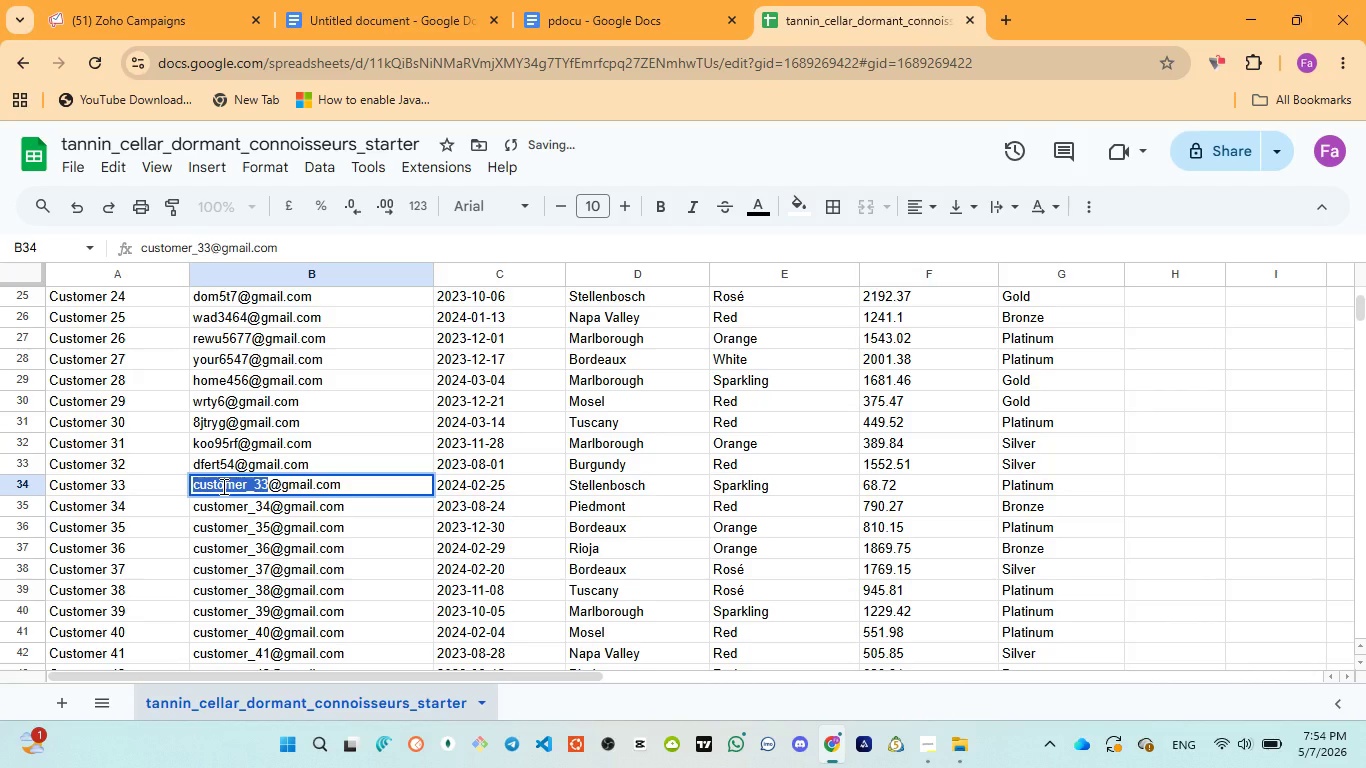 
type(76hge4)
 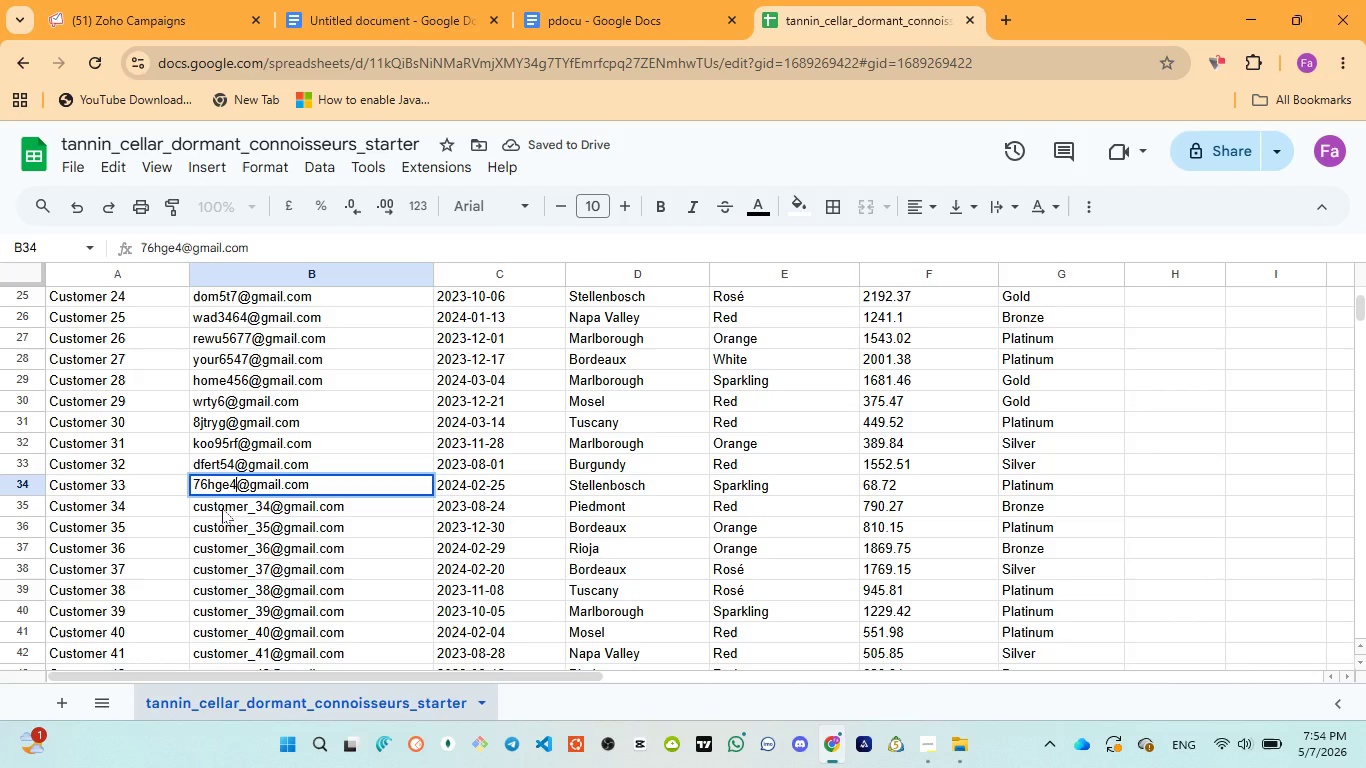 
double_click([222, 508])
 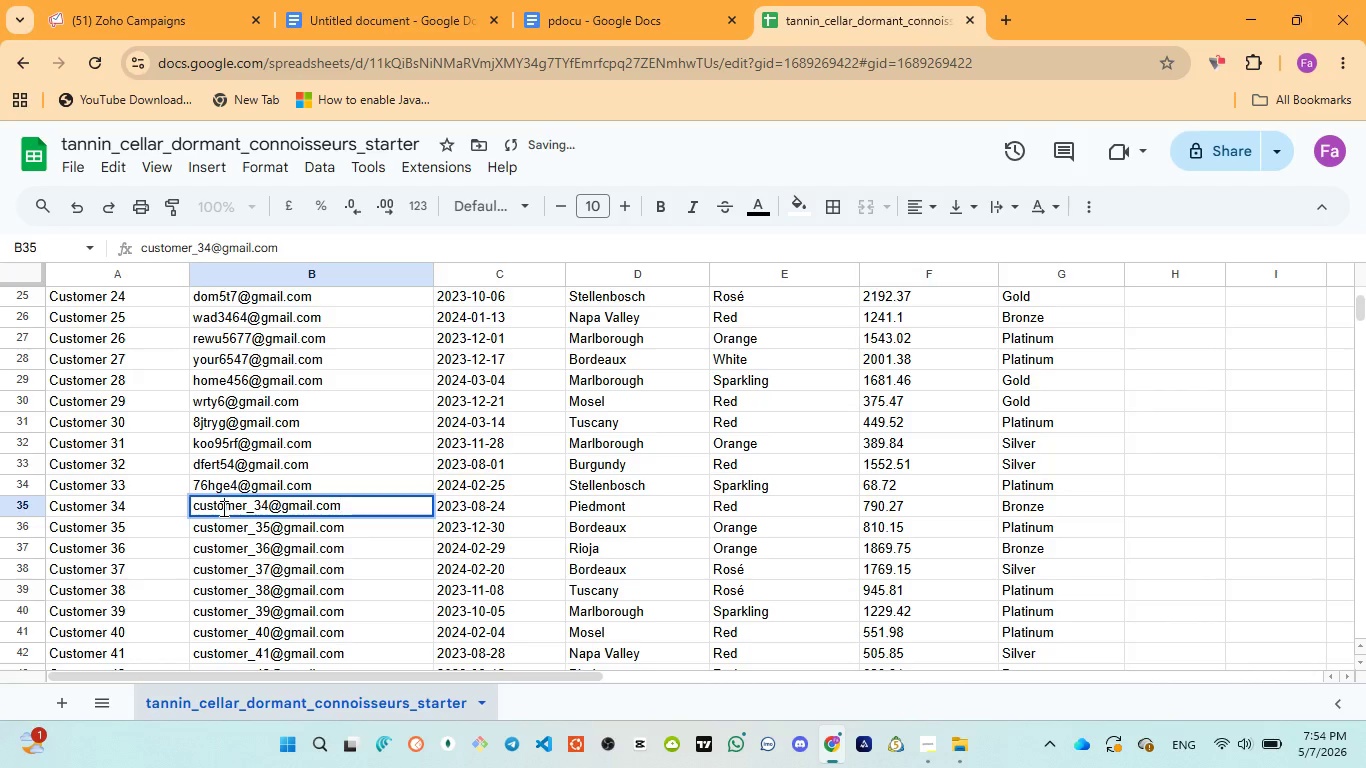 
double_click([222, 508])
 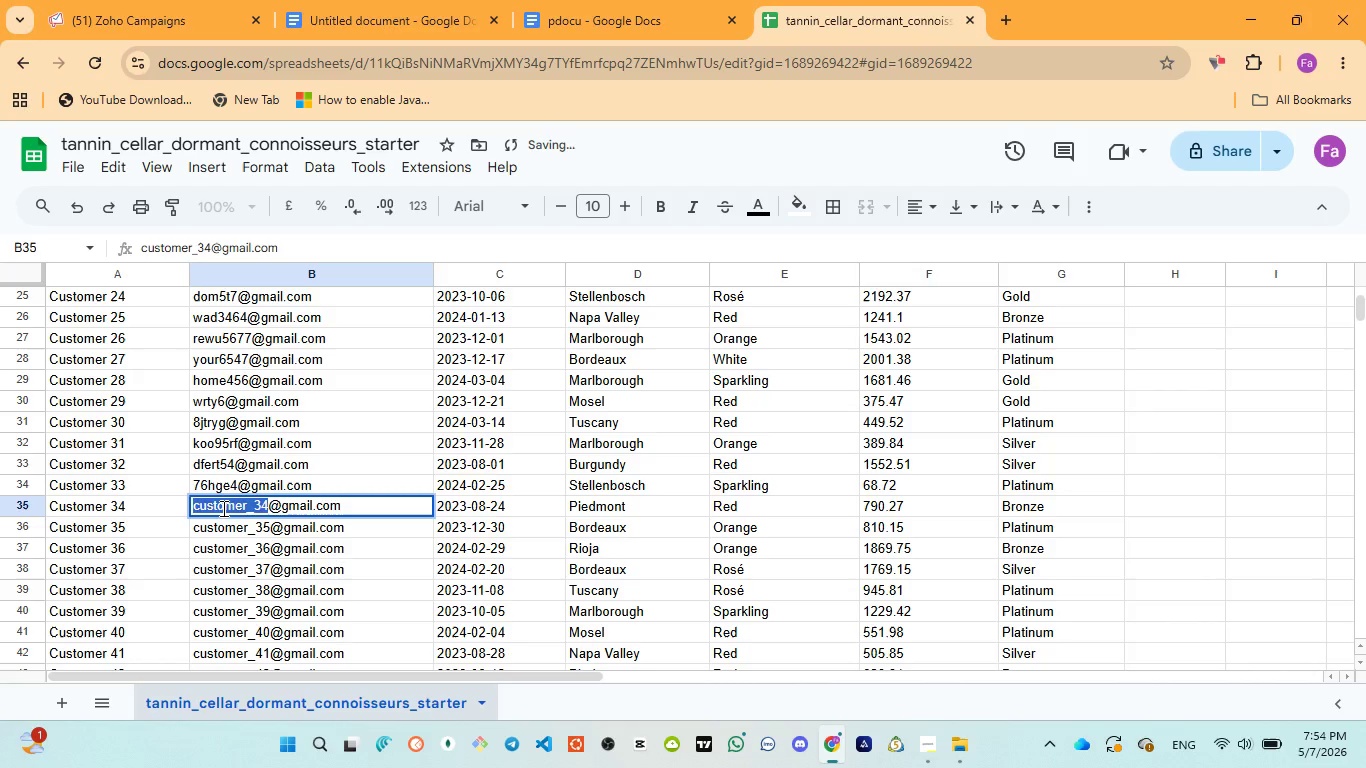 
type(oijgr5)
 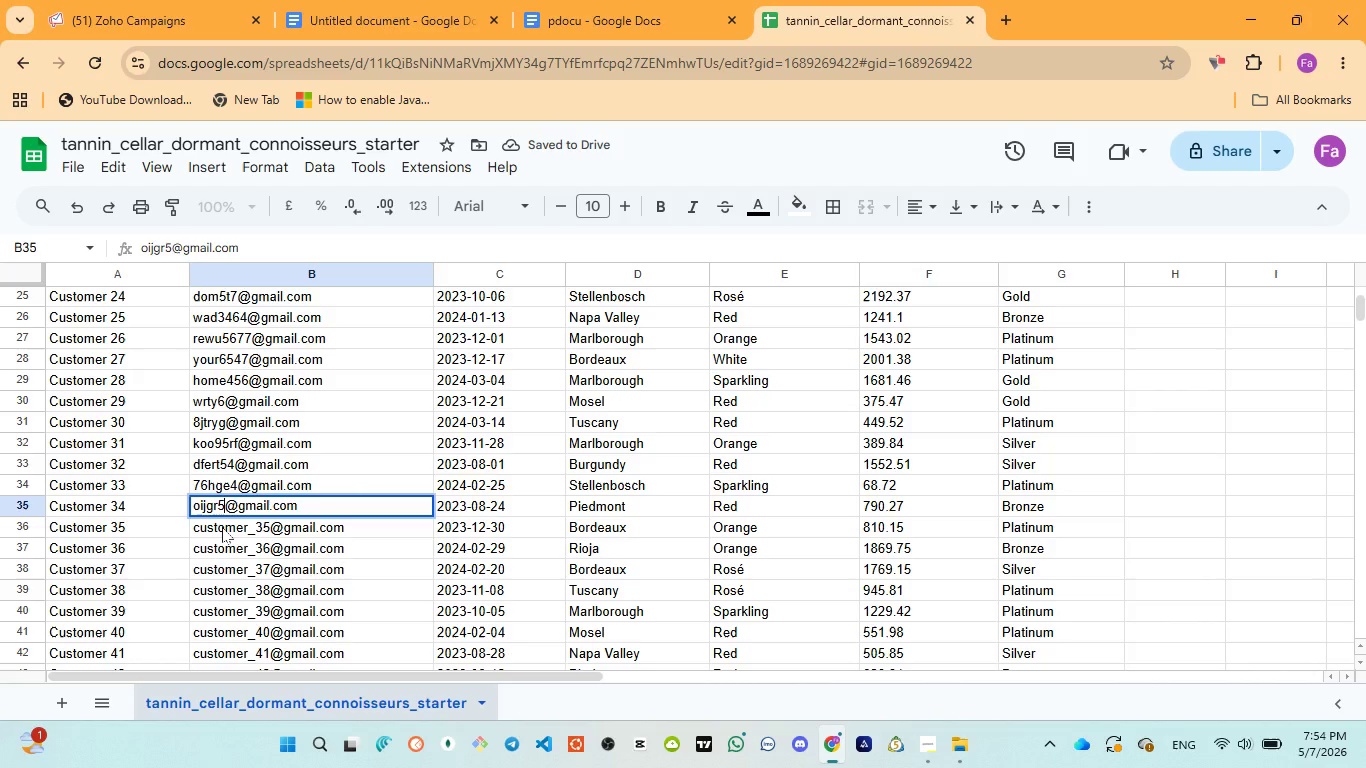 
double_click([222, 527])
 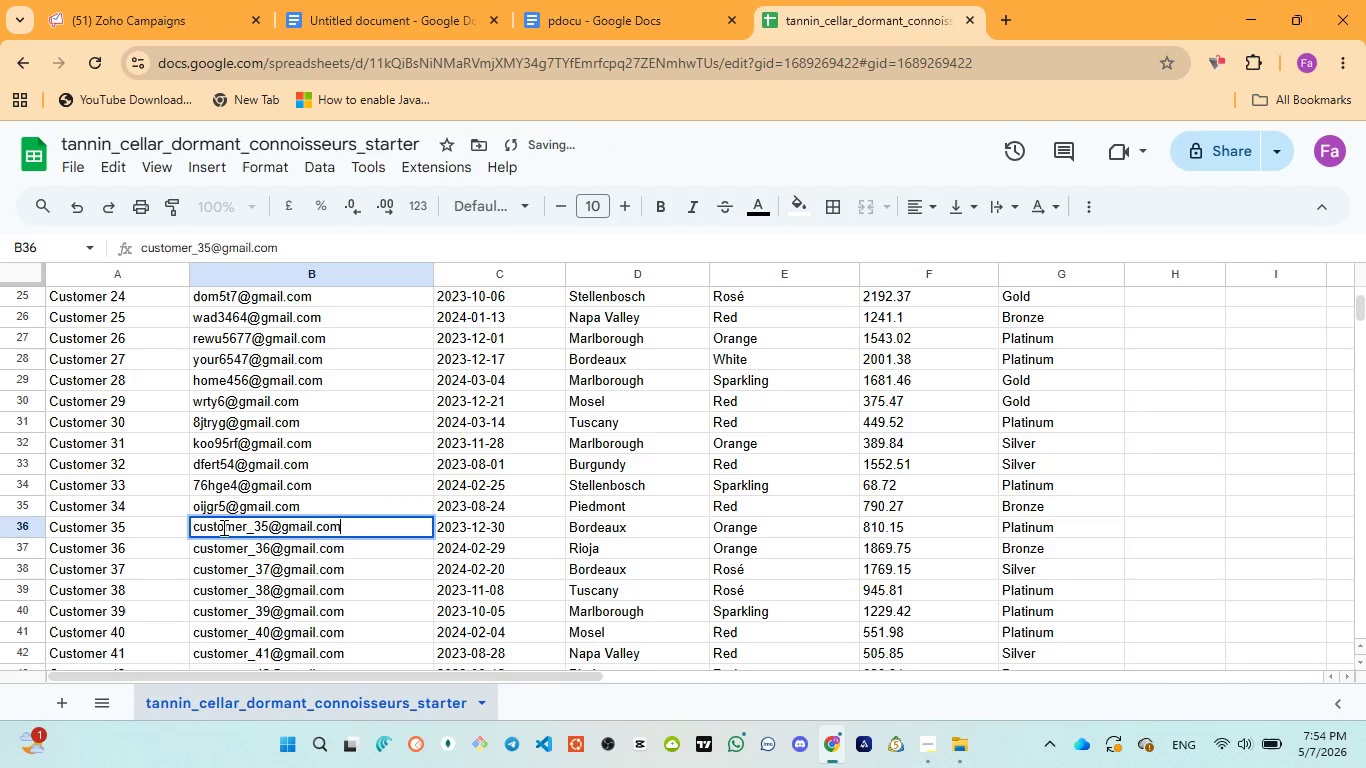 
triple_click([222, 527])
 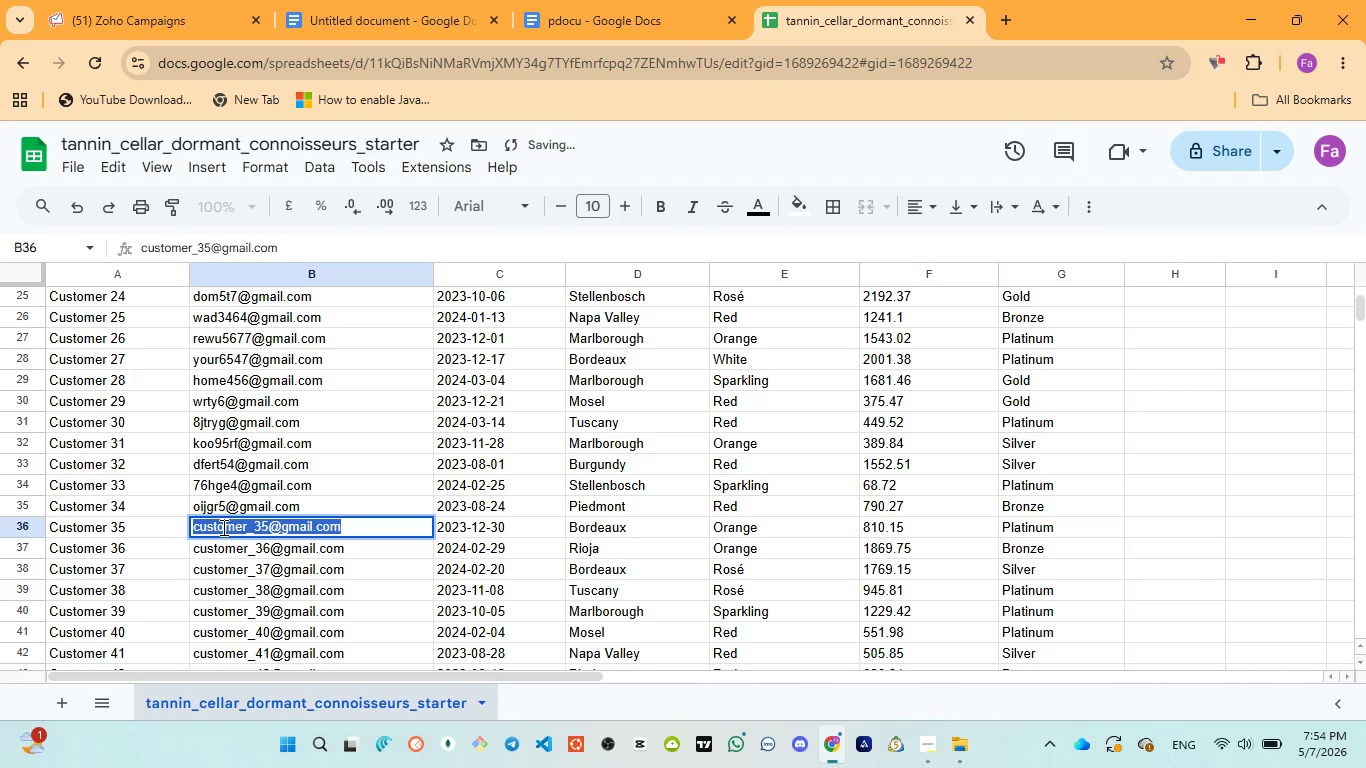 
triple_click([222, 527])
 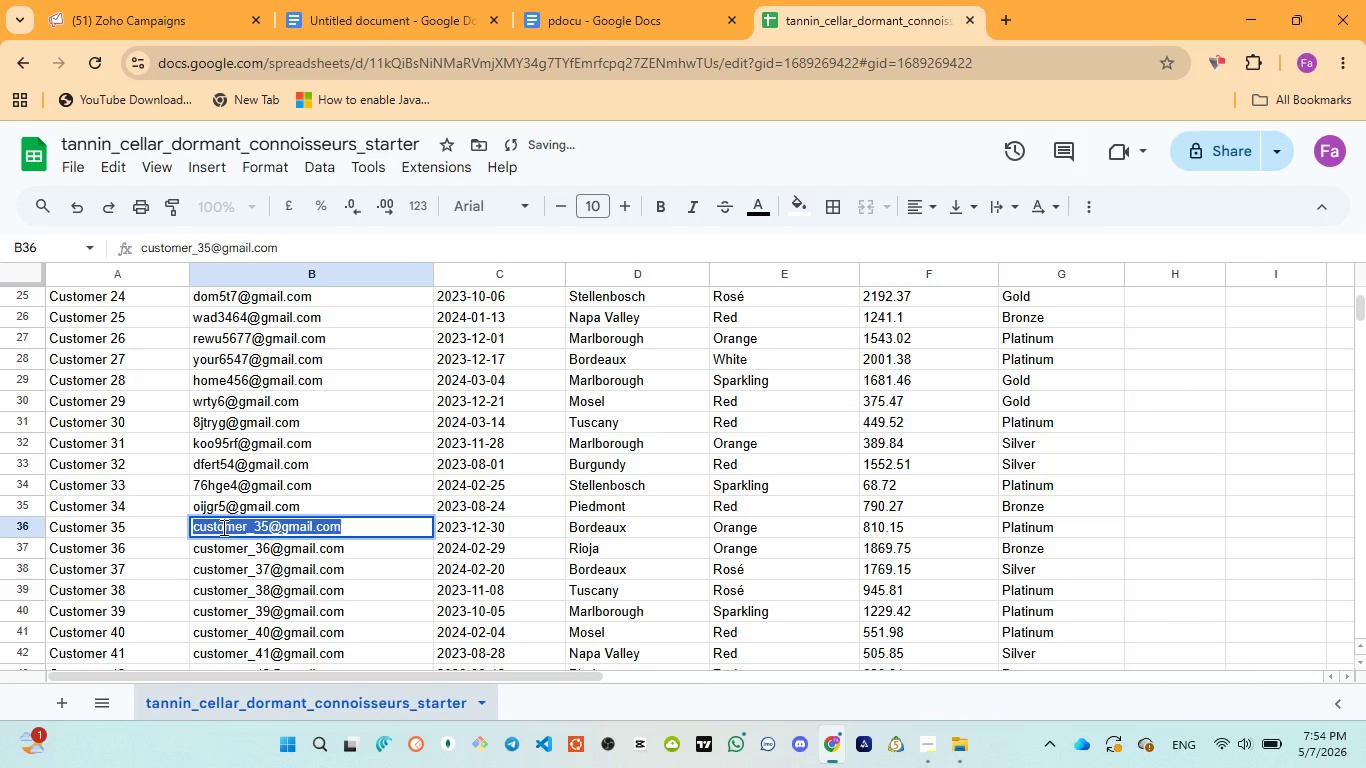 
double_click([222, 527])
 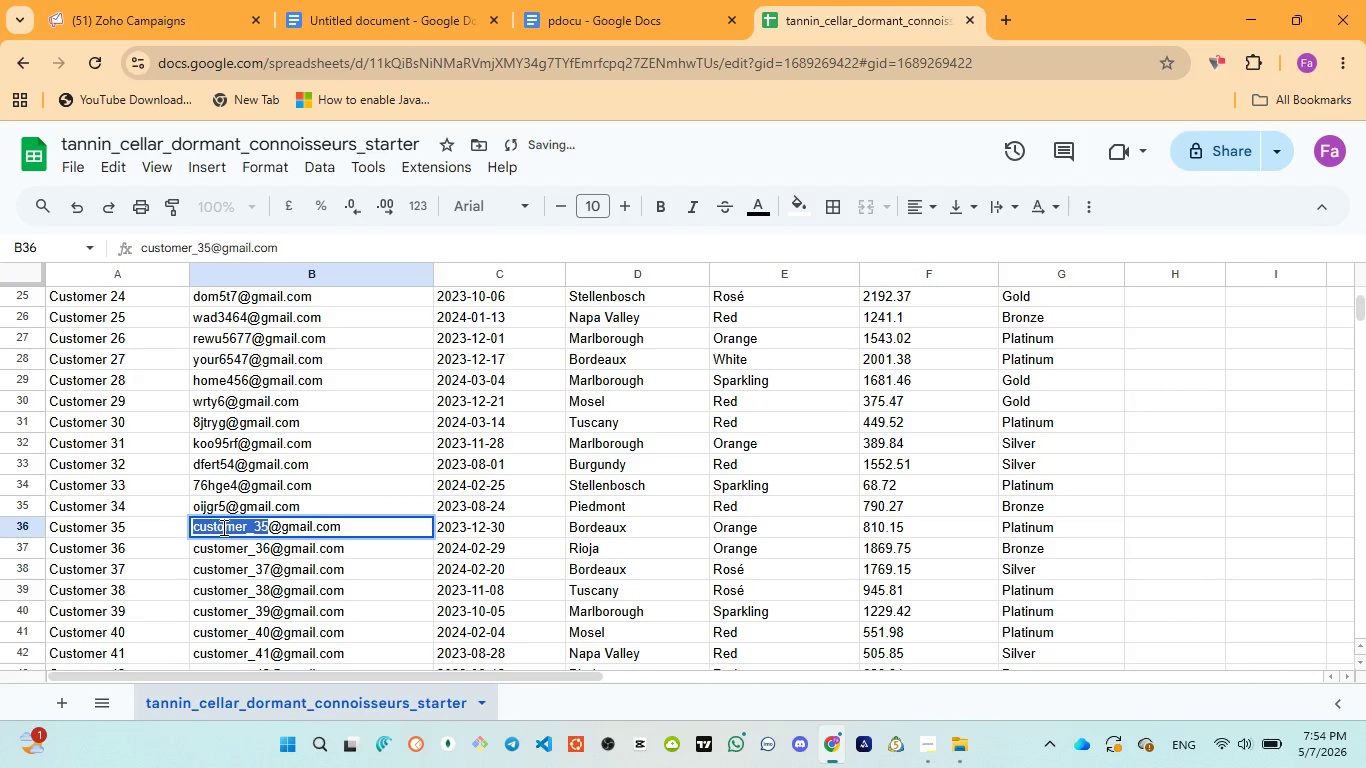 
type(dfr546)
 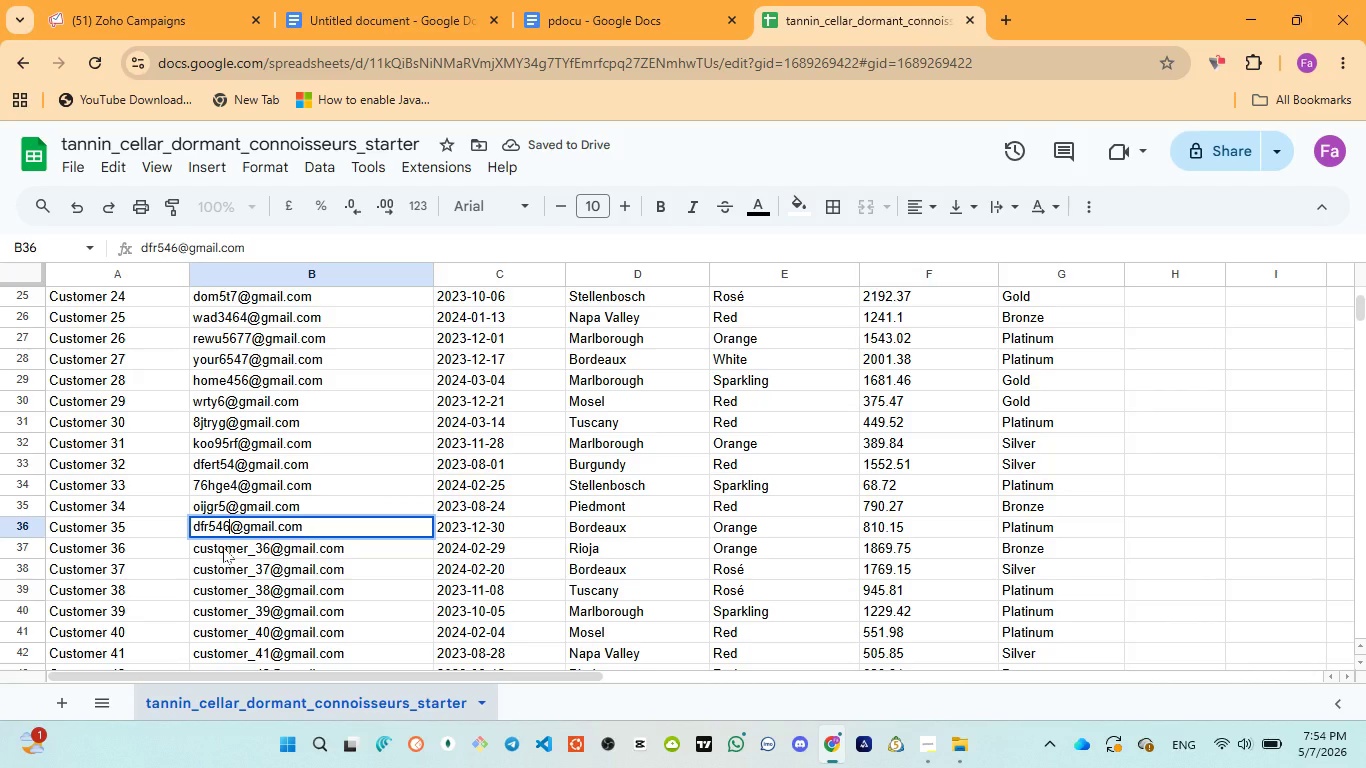 
double_click([223, 547])
 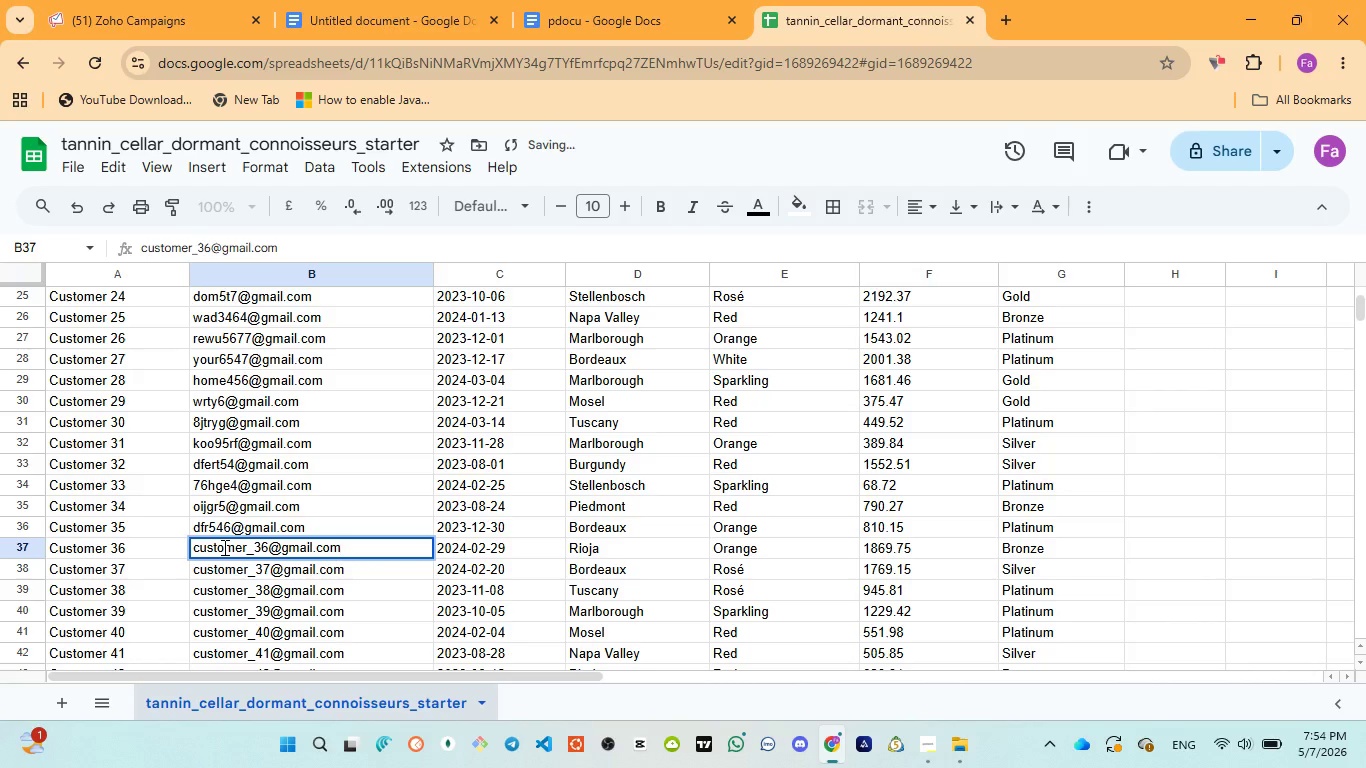 
double_click([223, 547])
 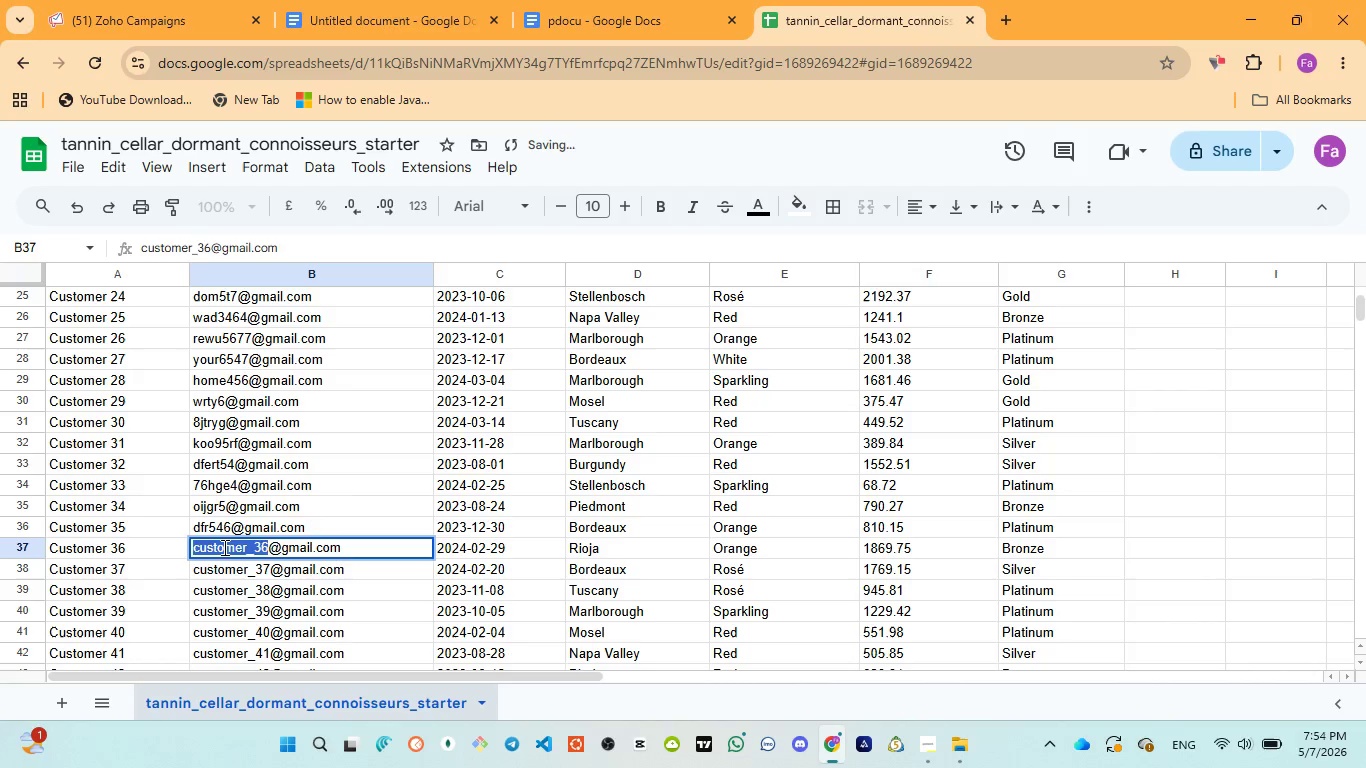 
type(86bgrr5)
 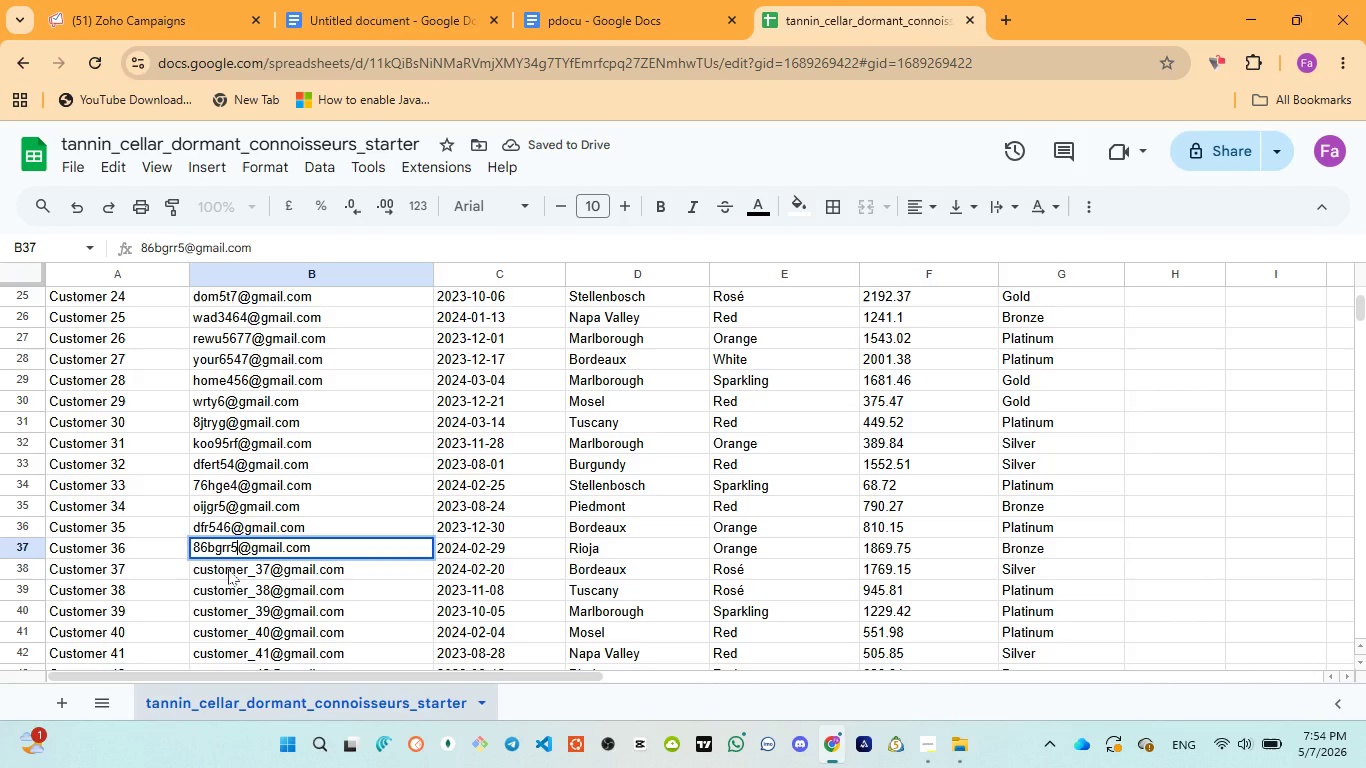 
double_click([228, 569])
 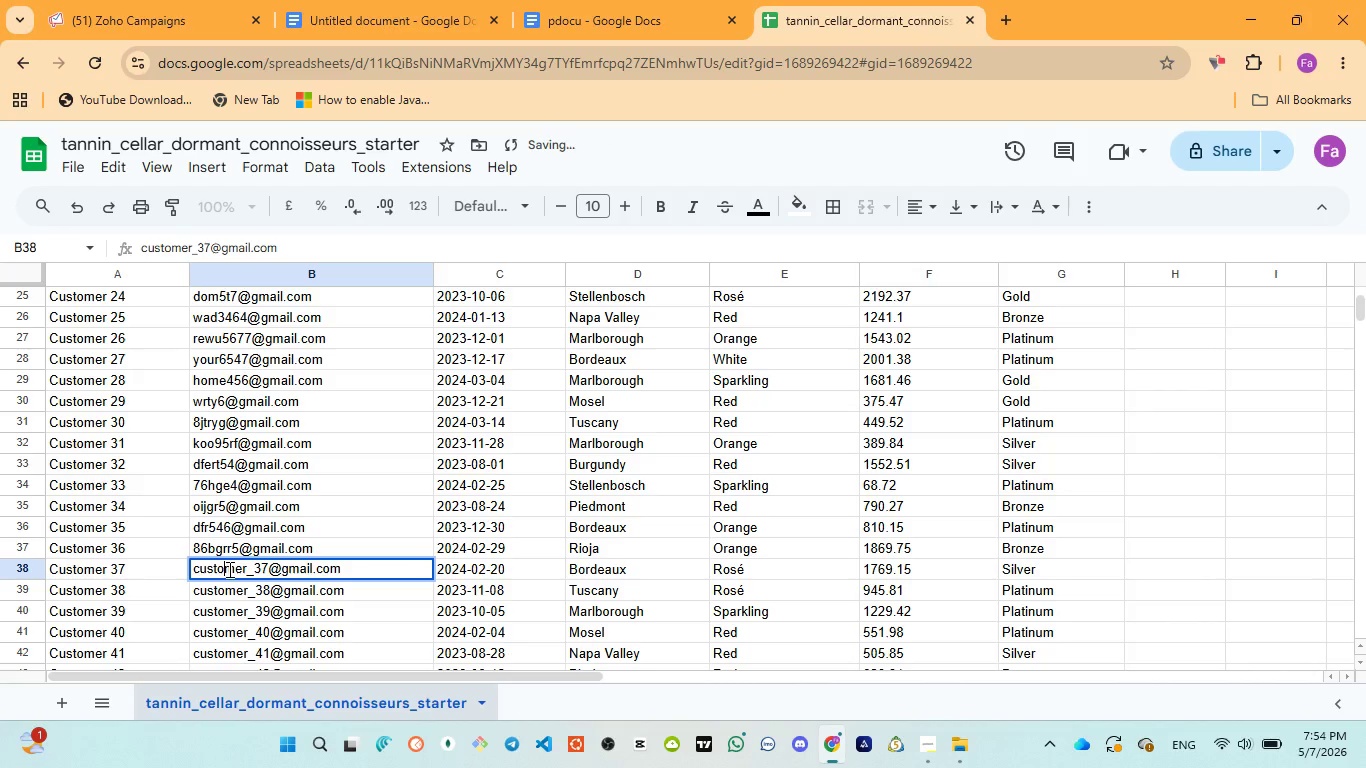 
double_click([228, 569])
 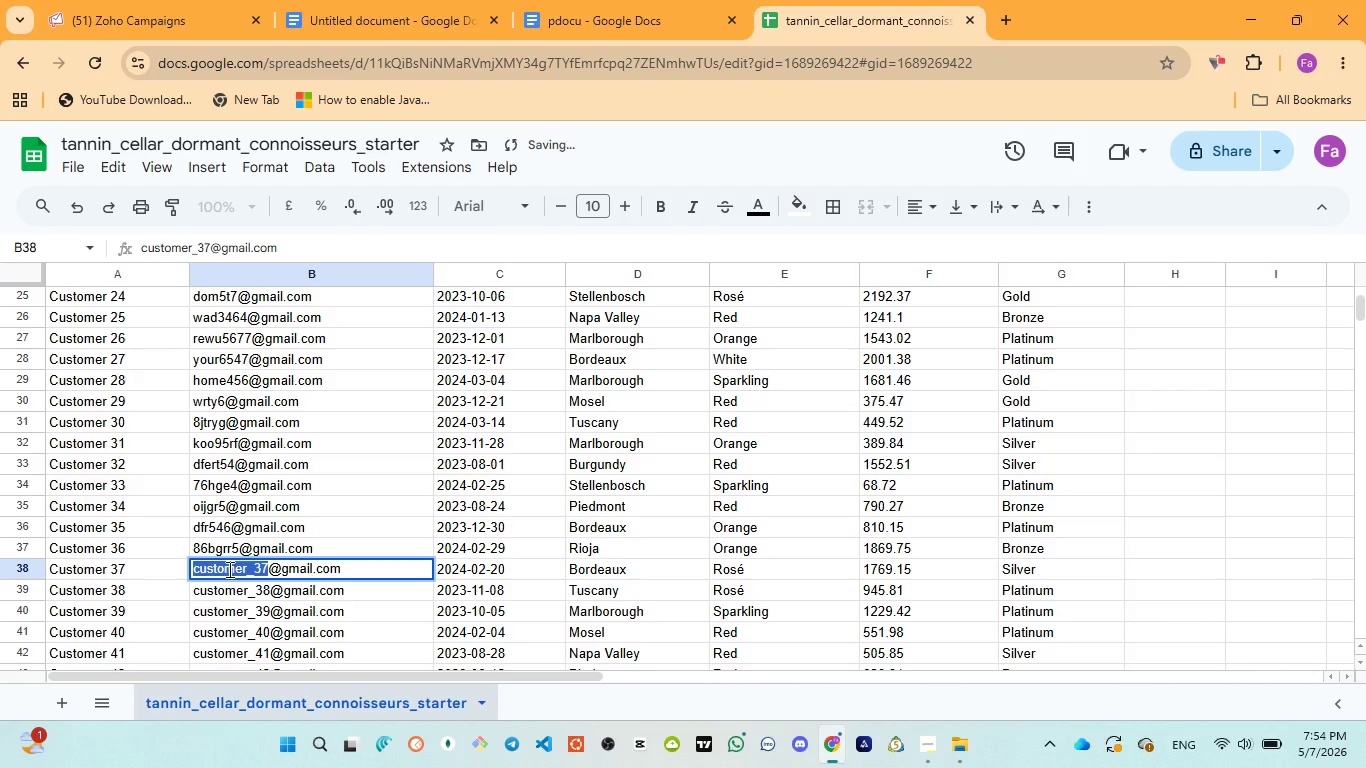 
type(8hjyr6)
 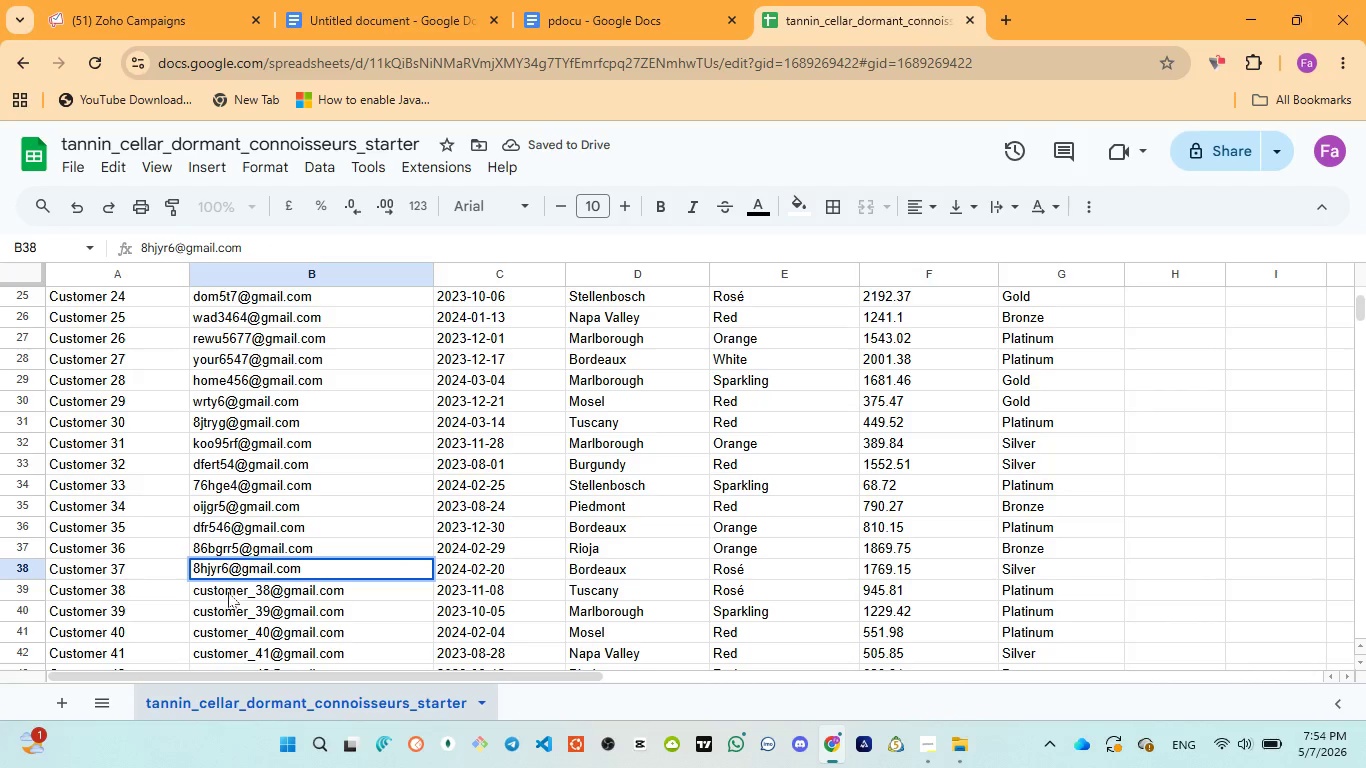 
double_click([228, 592])
 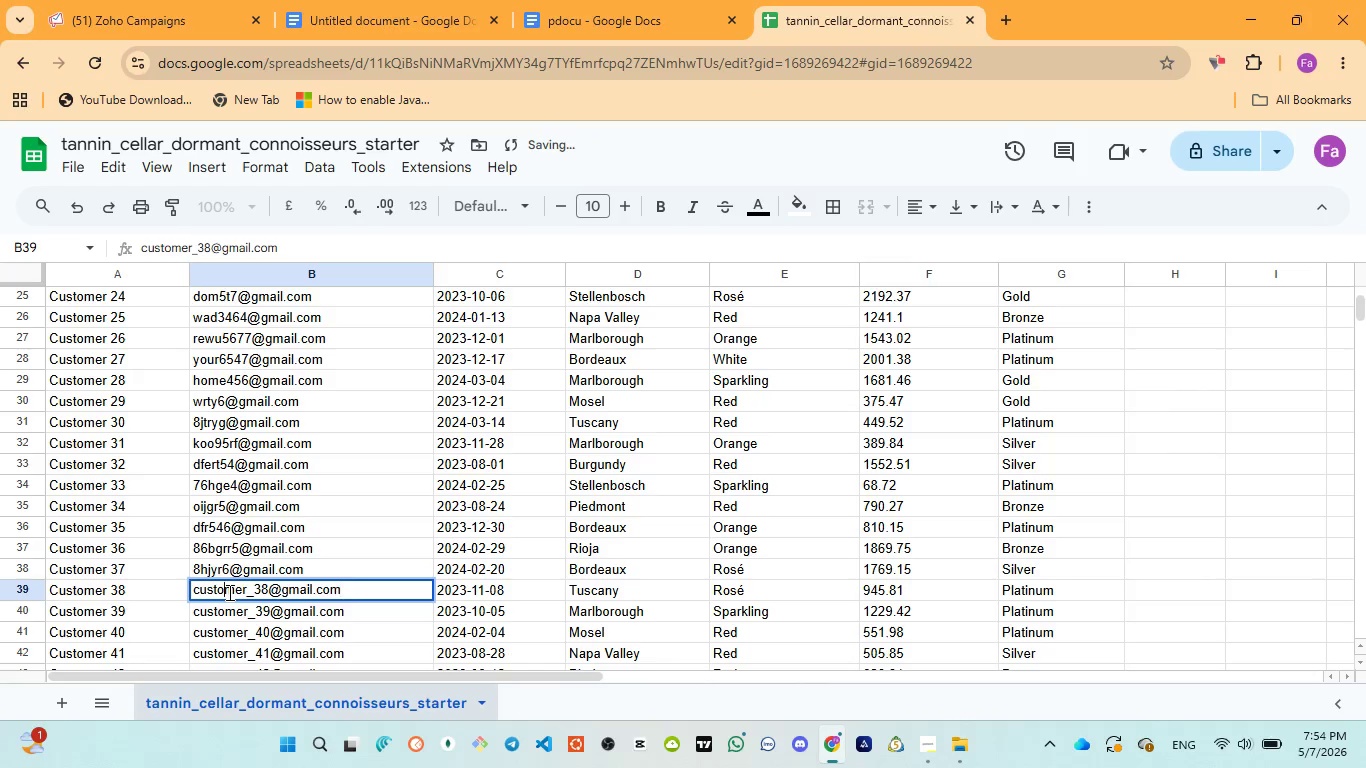 
double_click([228, 592])
 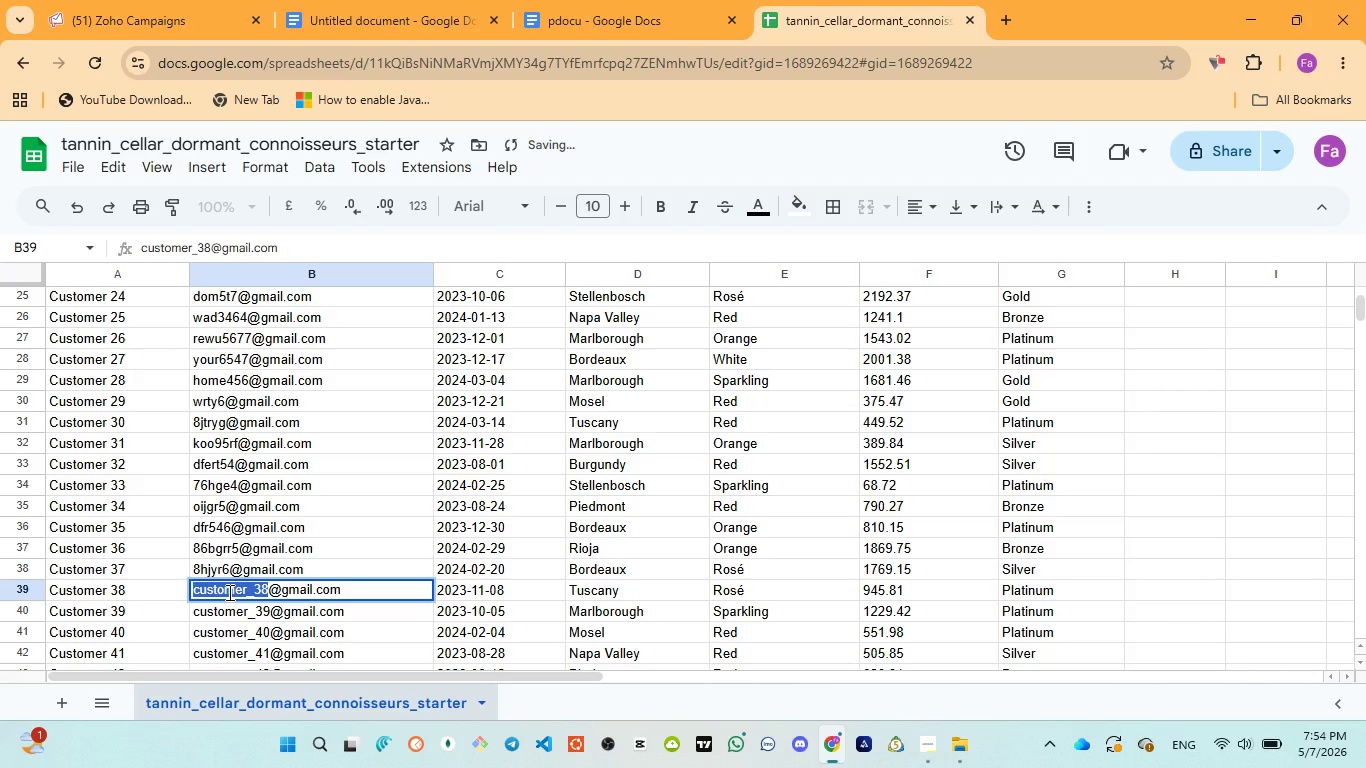 
type(9hur6g)
 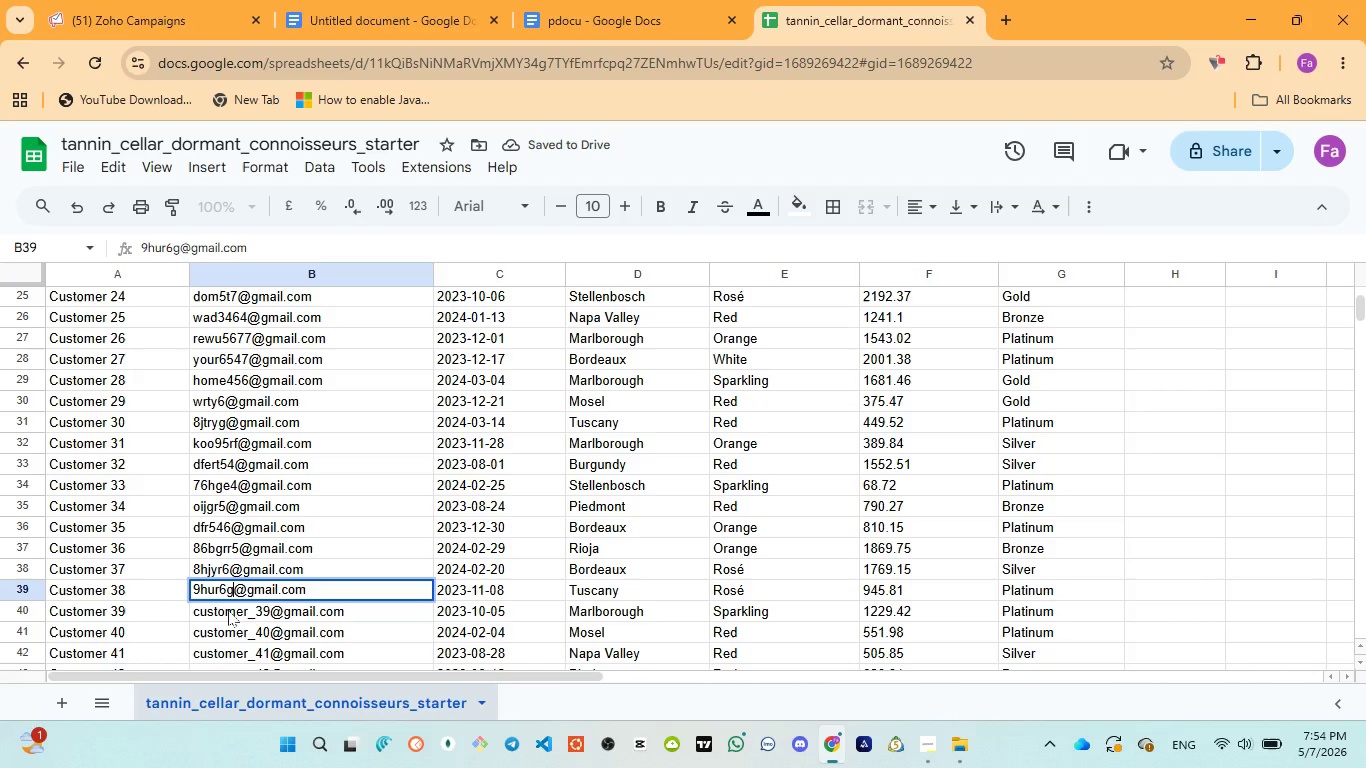 
double_click([228, 610])
 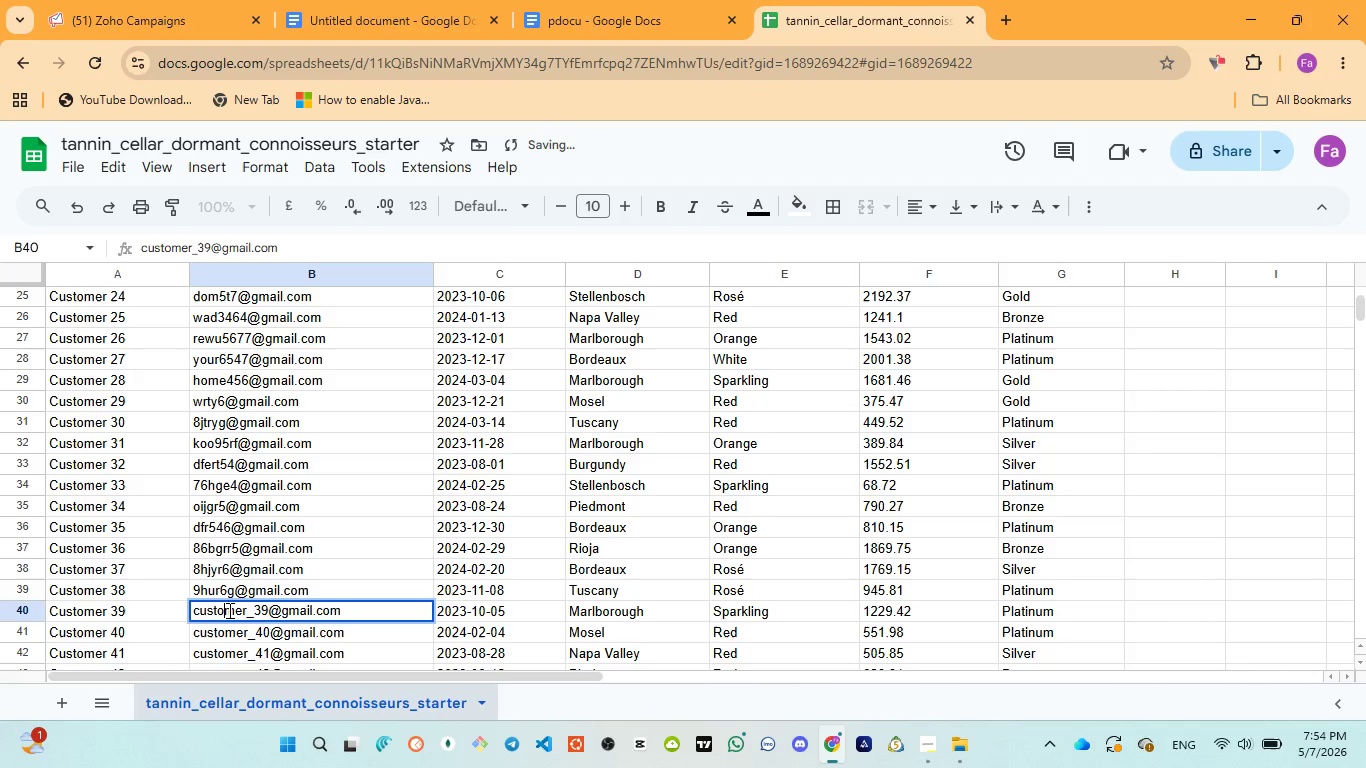 
double_click([228, 610])
 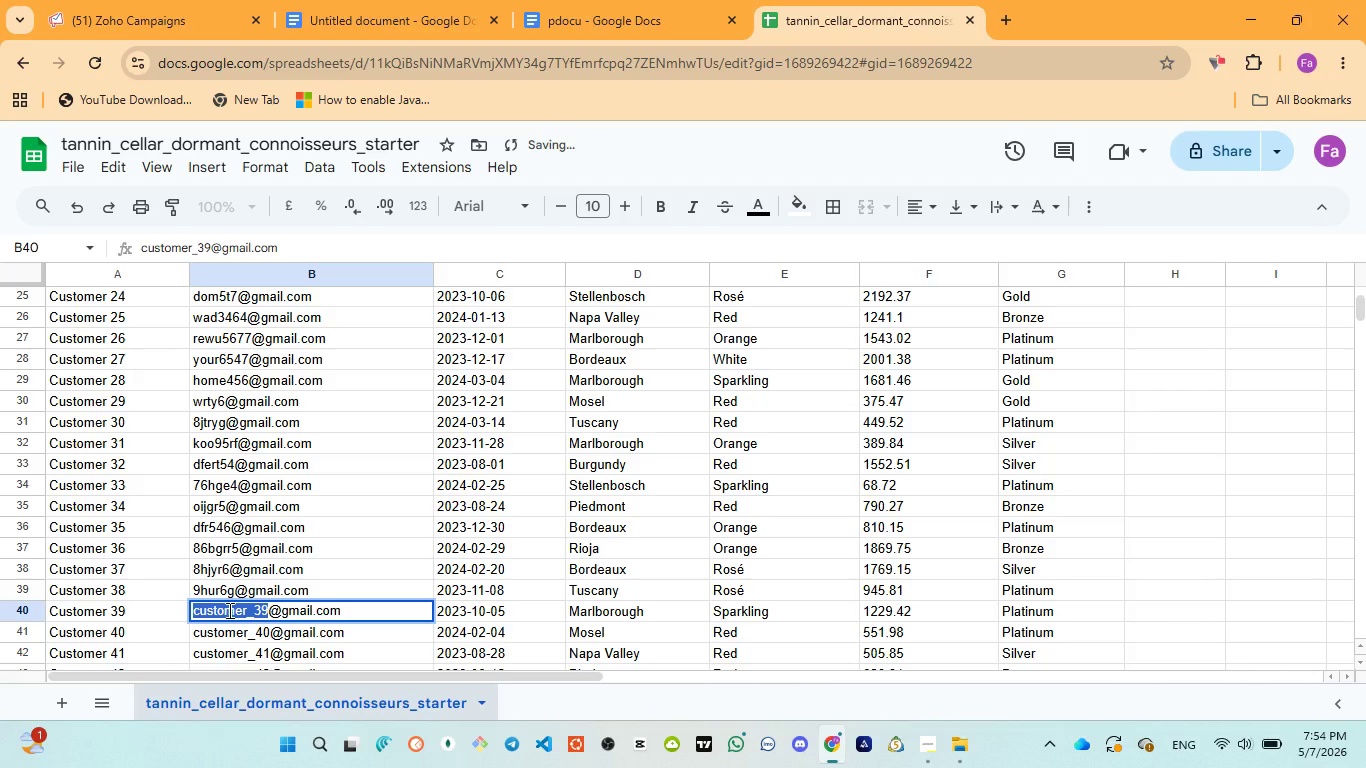 
type(how856g)
 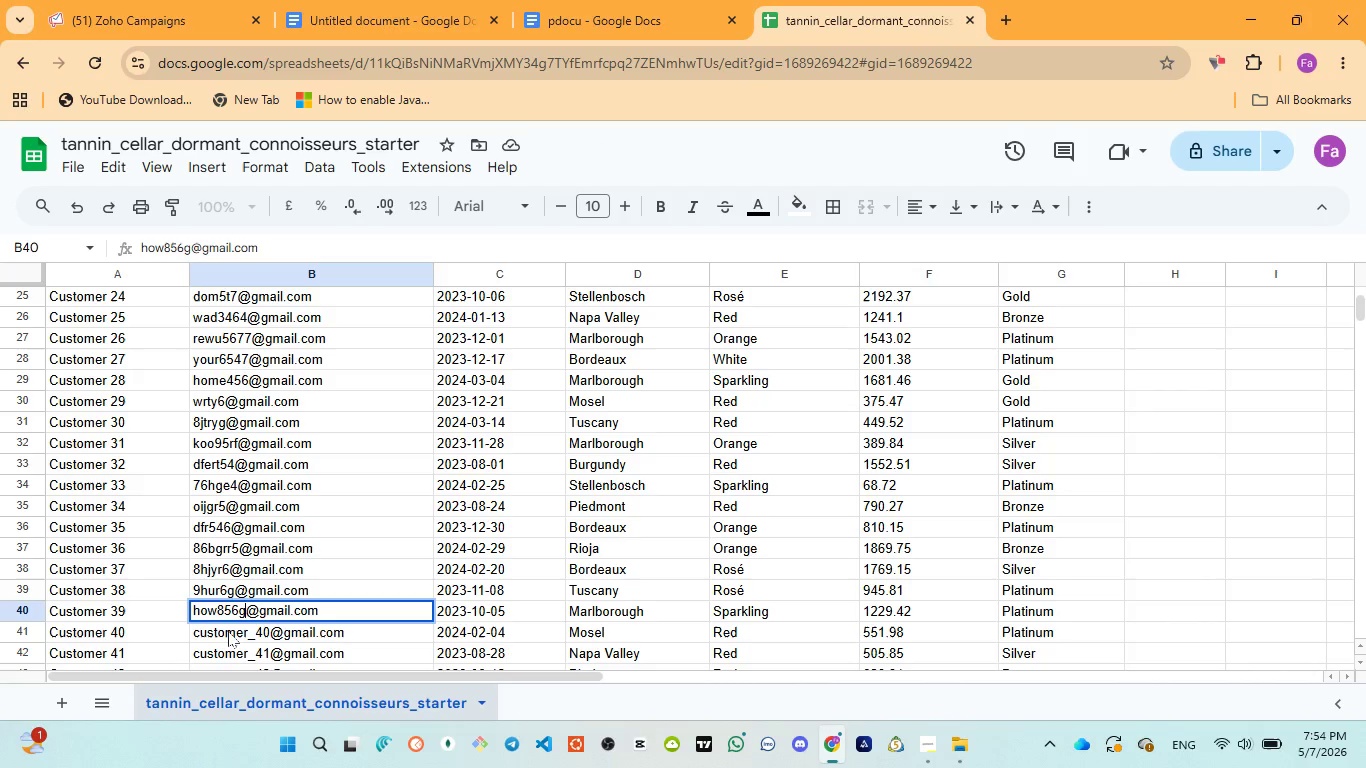 
double_click([228, 631])
 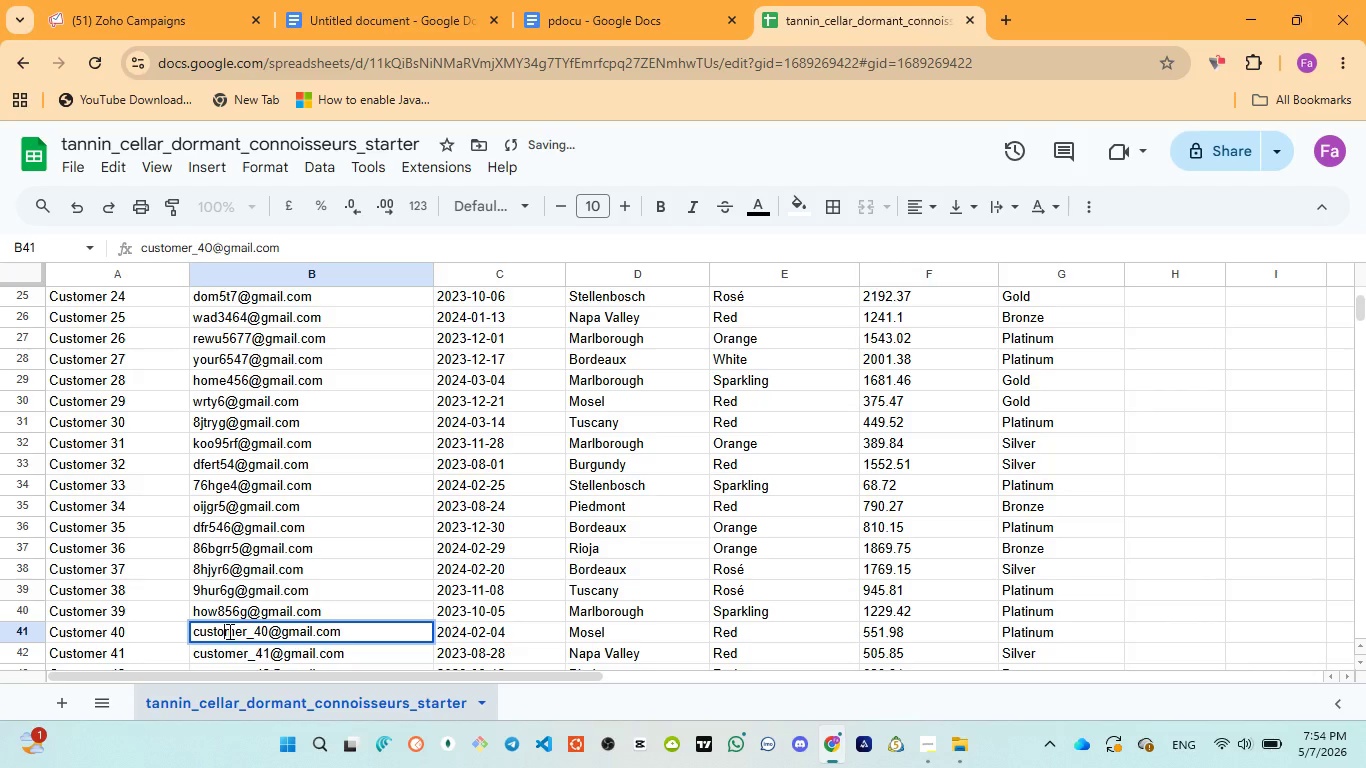 
double_click([228, 631])
 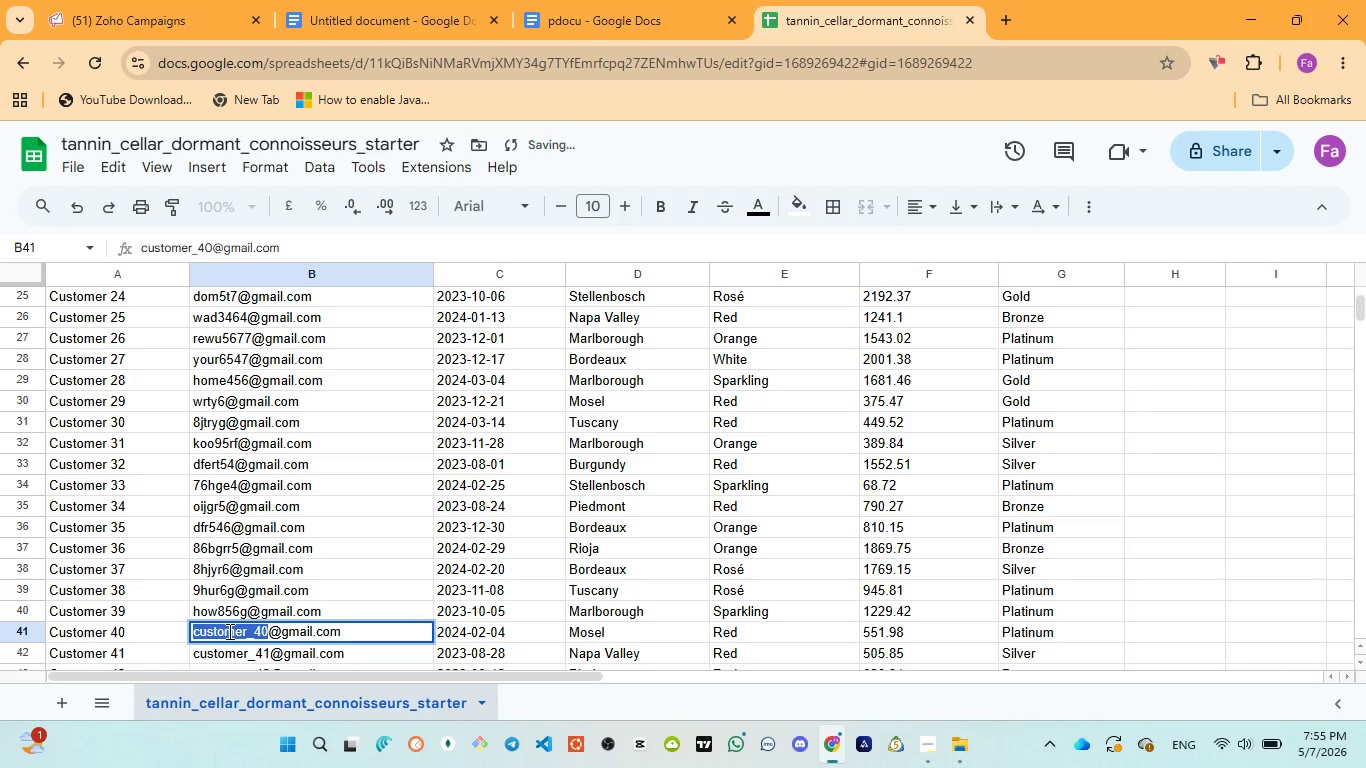 
type(woder4)
 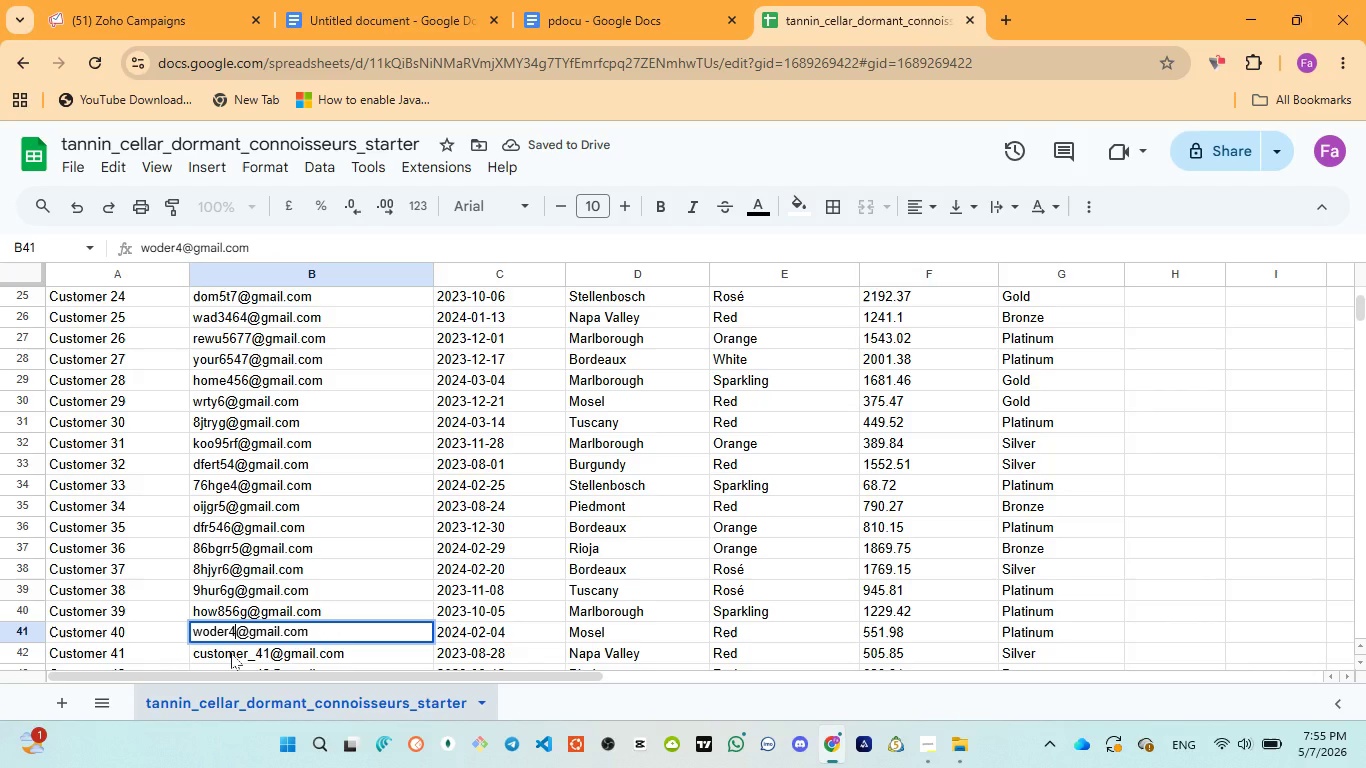 
left_click([231, 653])
 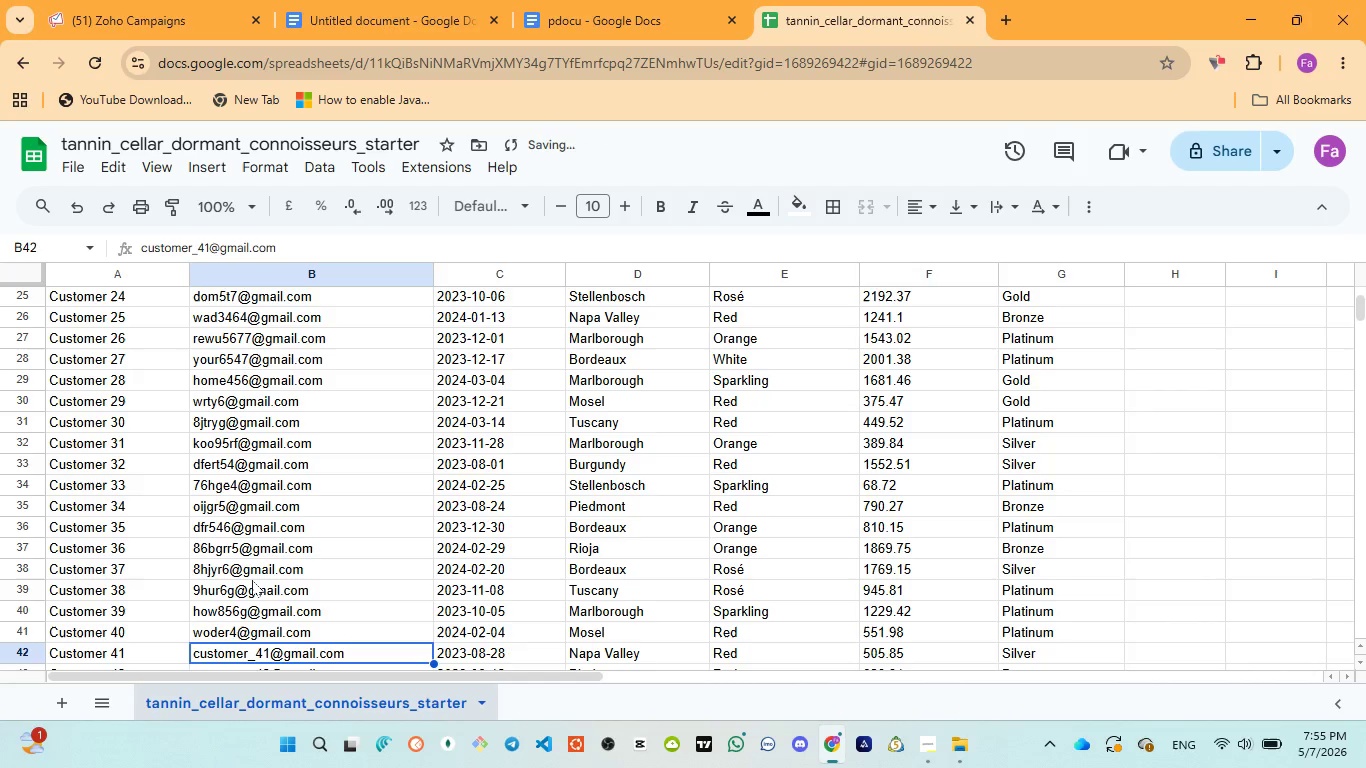 
scroll: coordinate [262, 580], scroll_direction: down, amount: 3.0
 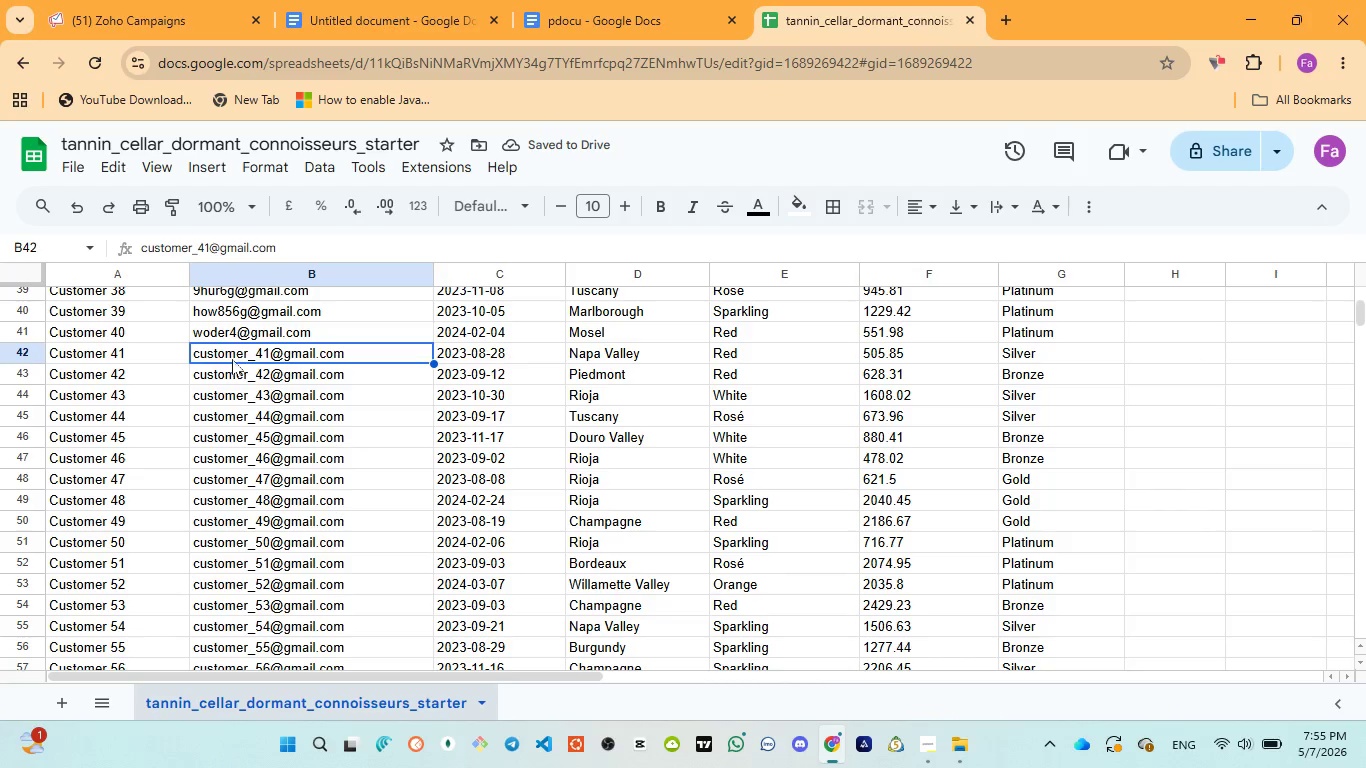 
double_click([228, 355])
 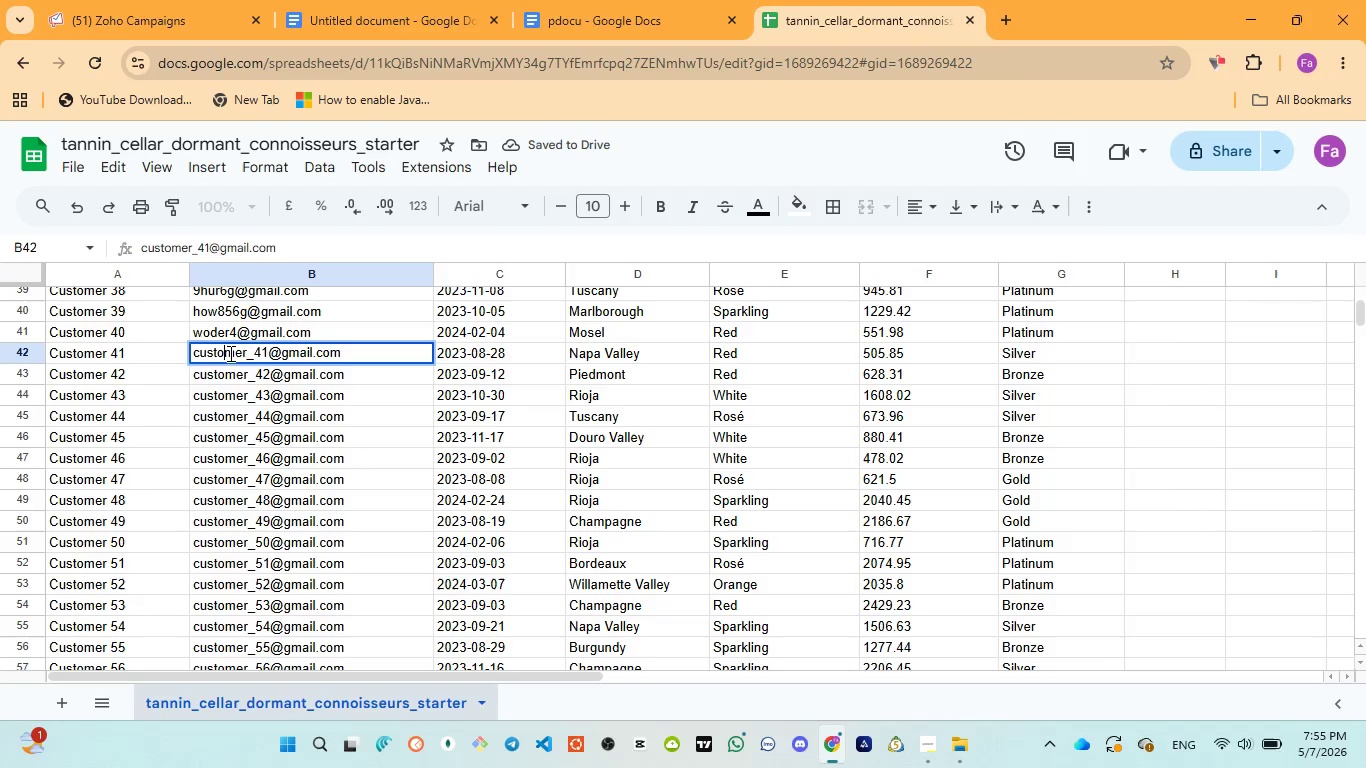 
double_click([229, 353])
 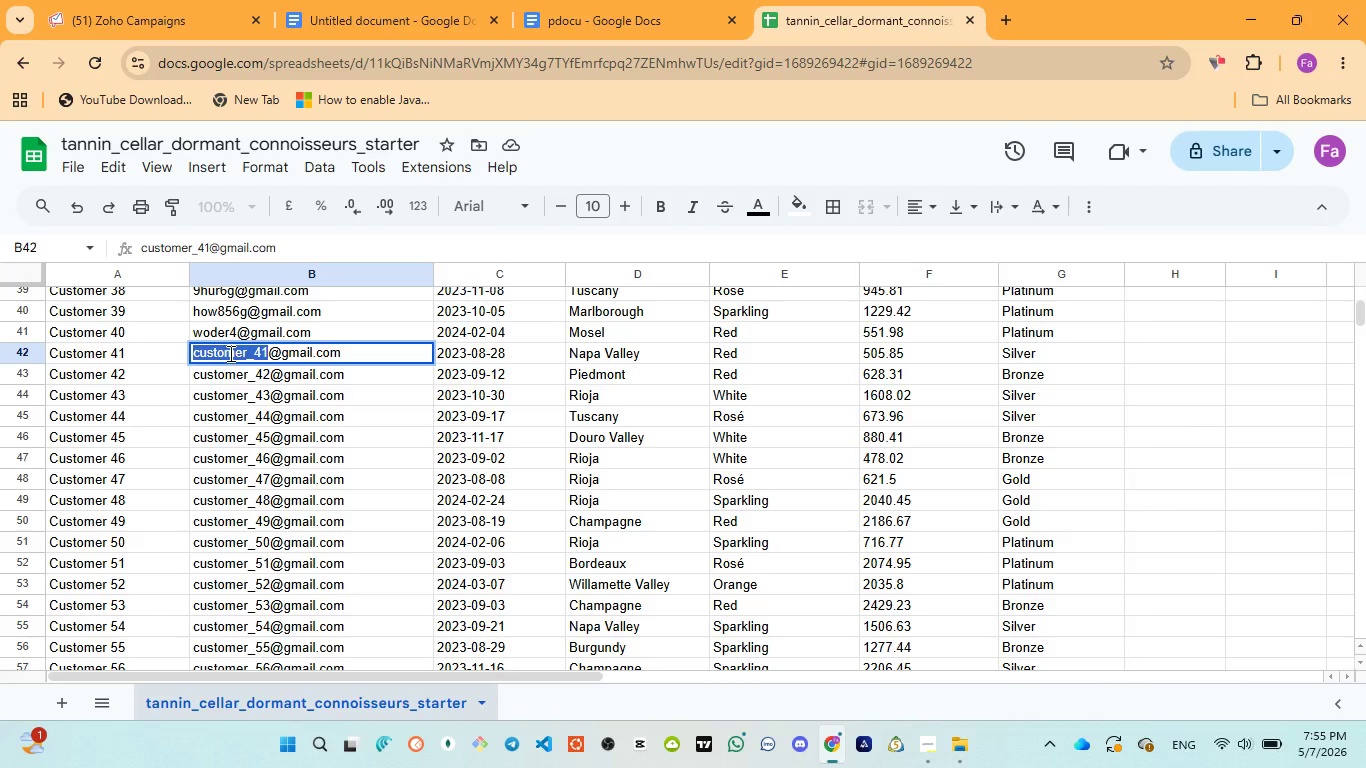 
type(kop34)
 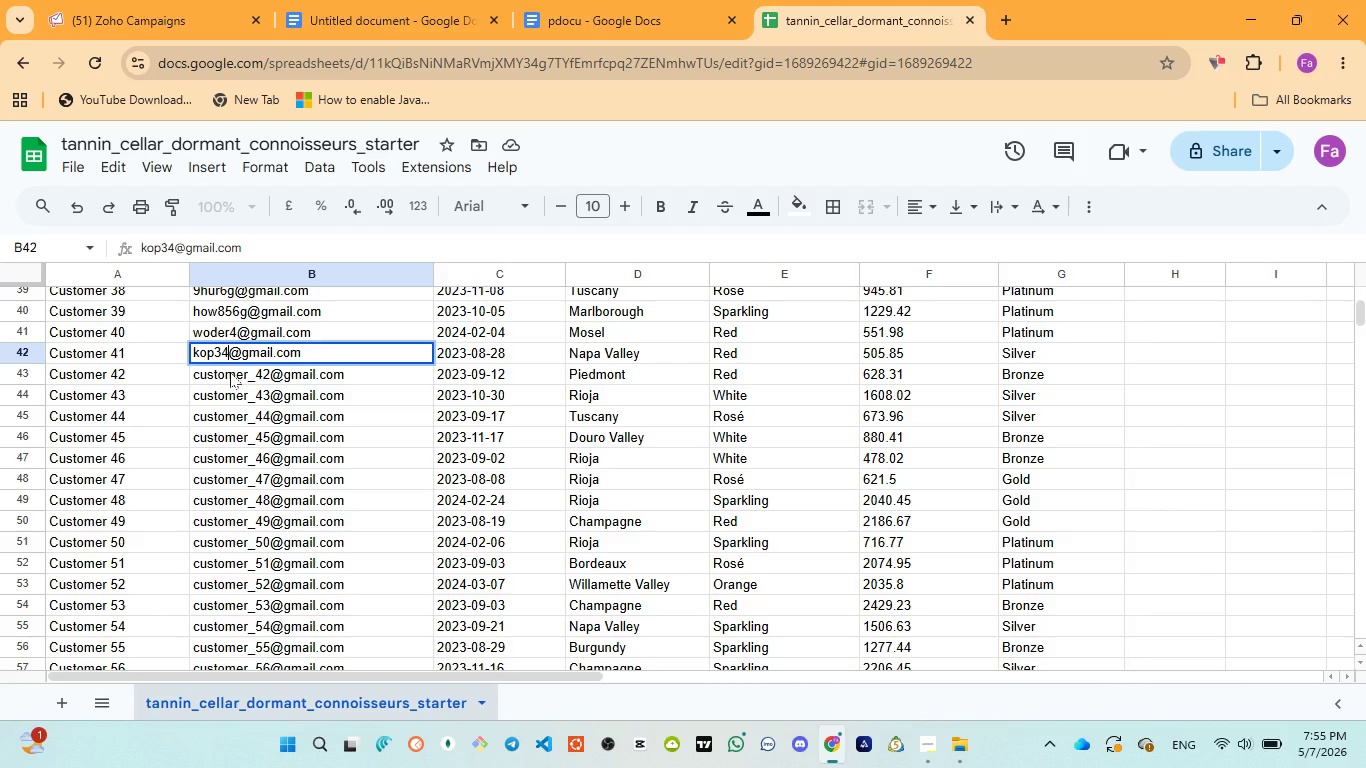 
double_click([230, 372])
 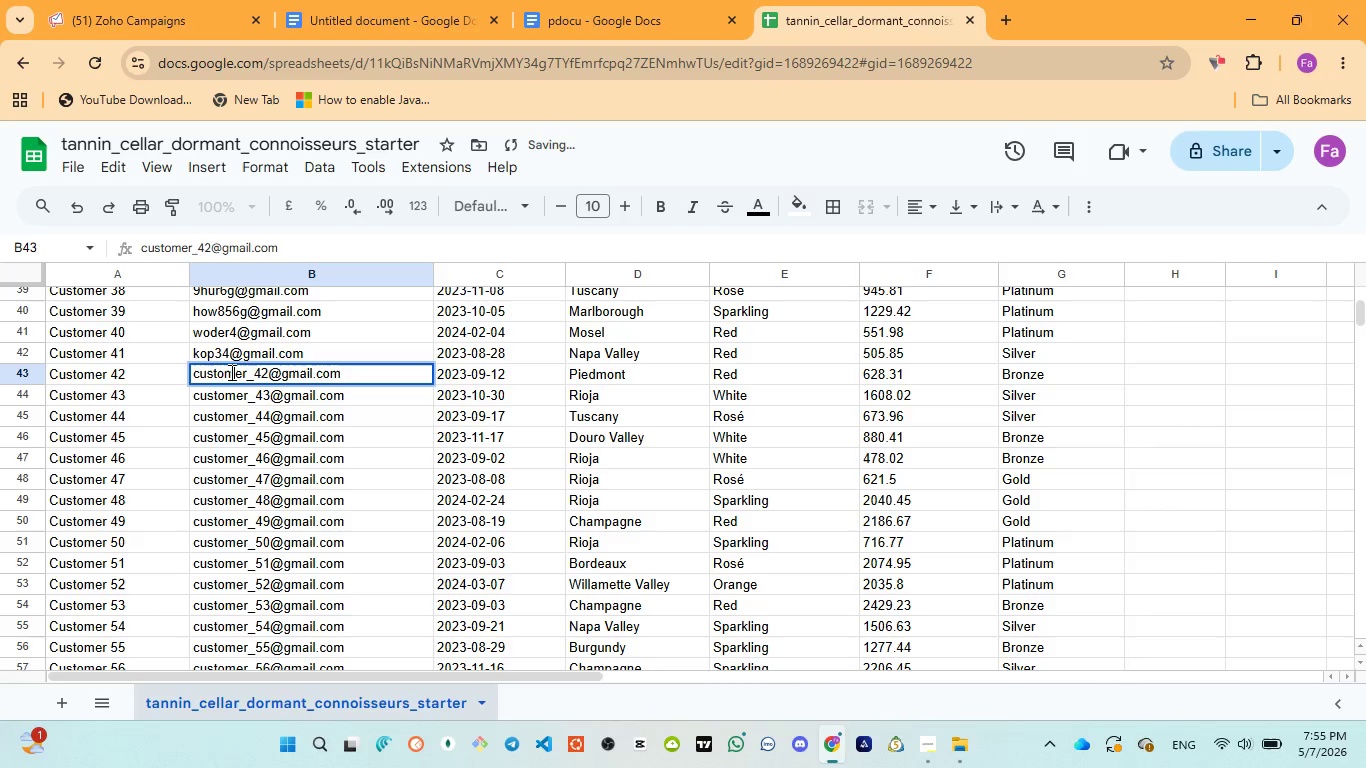 
double_click([230, 372])
 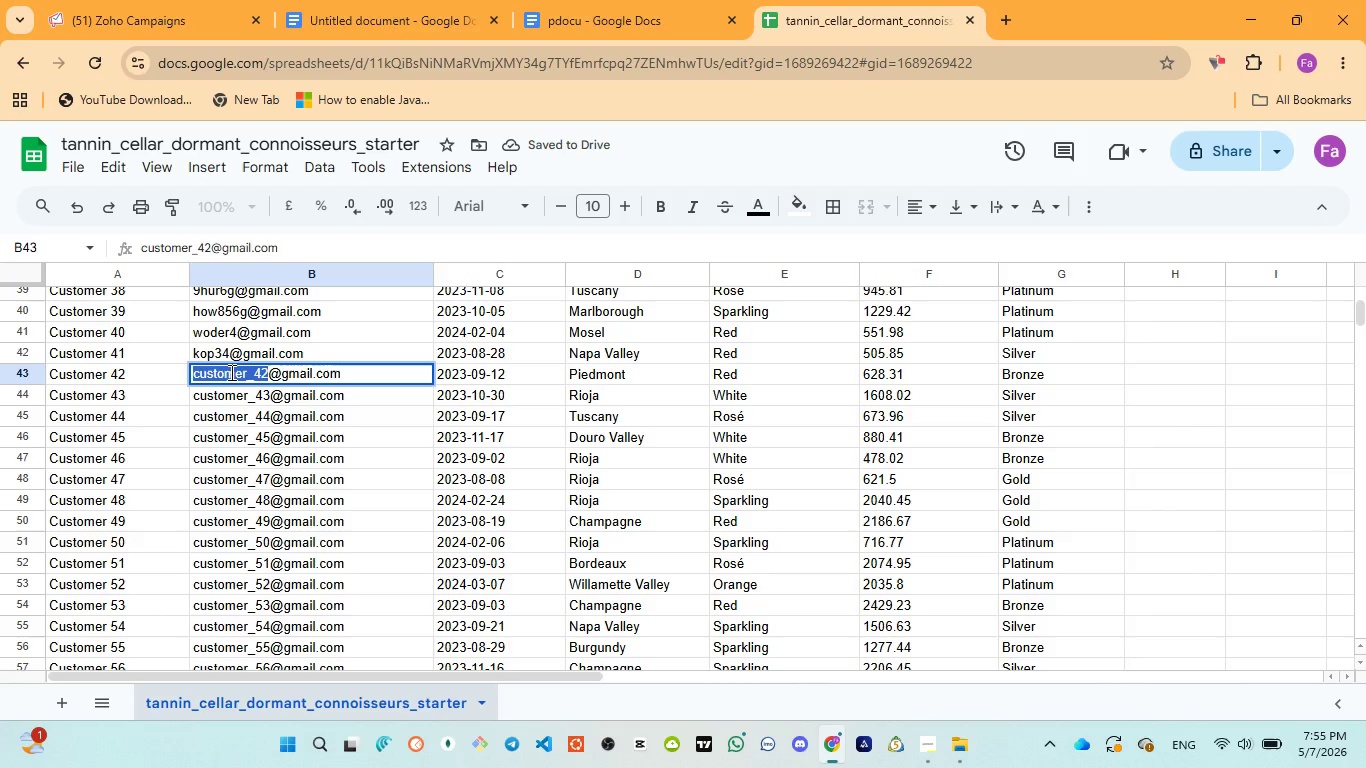 
type(awo67)
 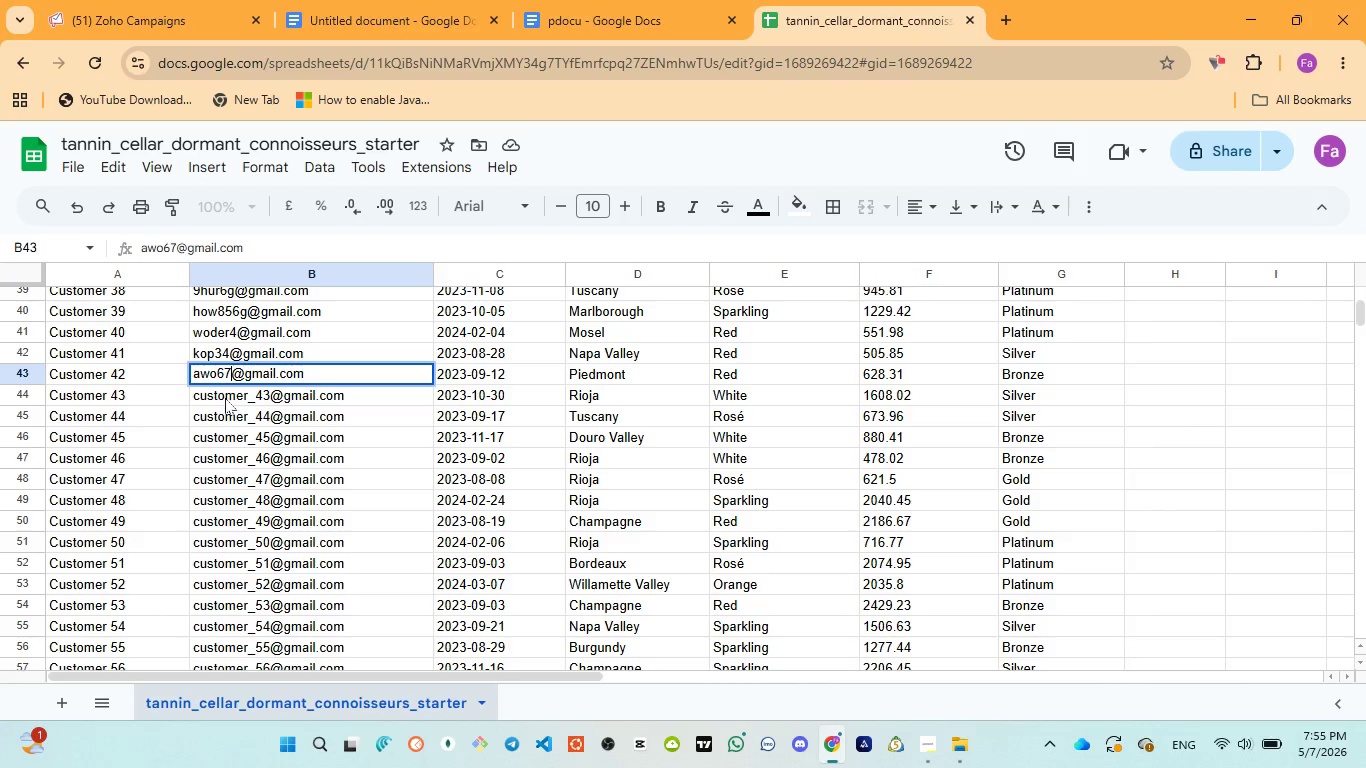 
double_click([225, 398])
 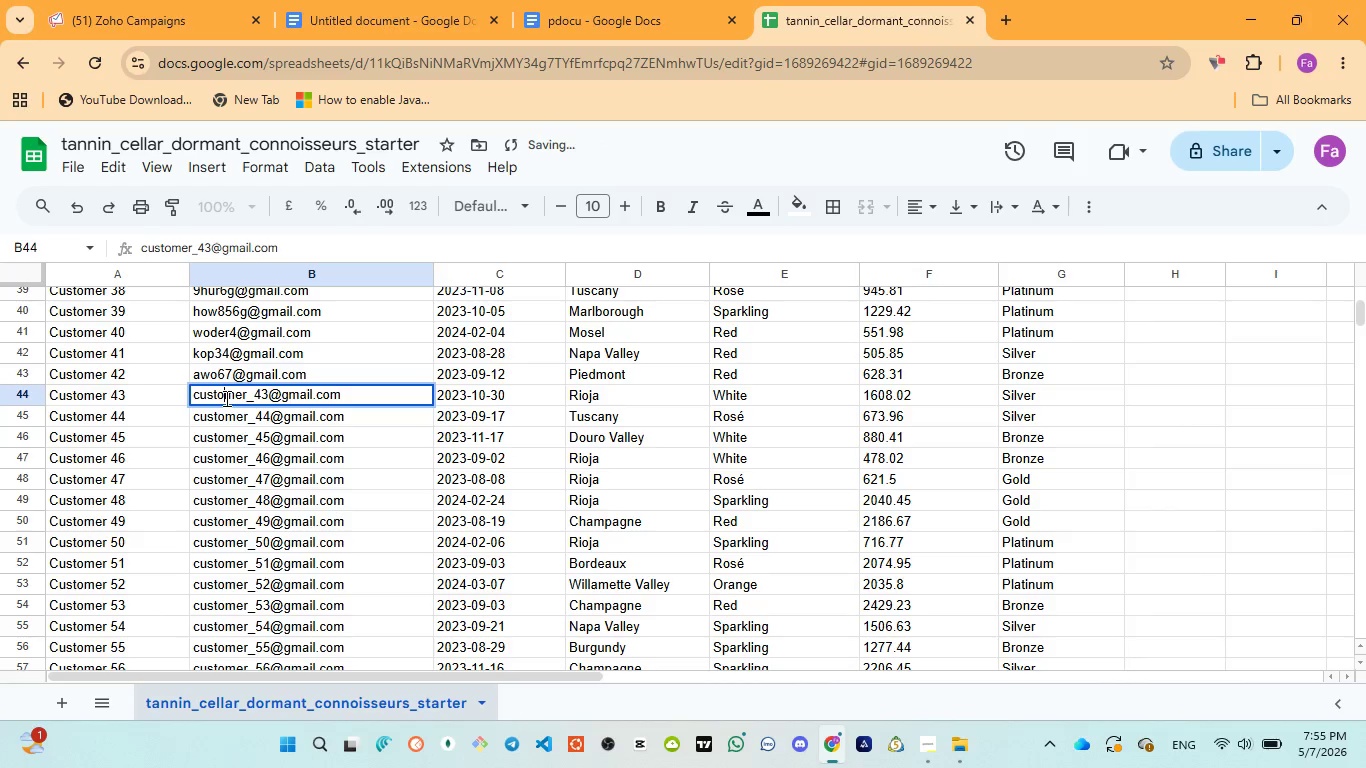 
double_click([225, 398])
 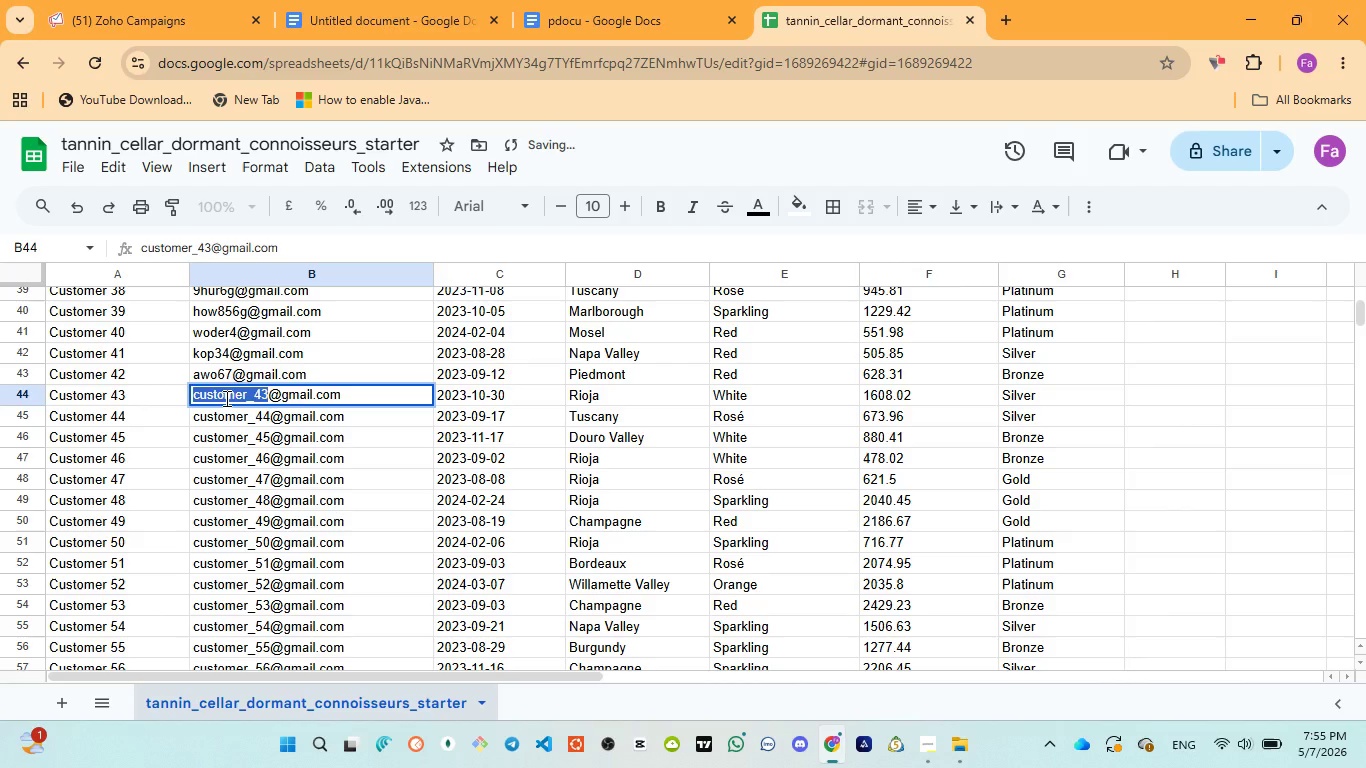 
type(pop97)
 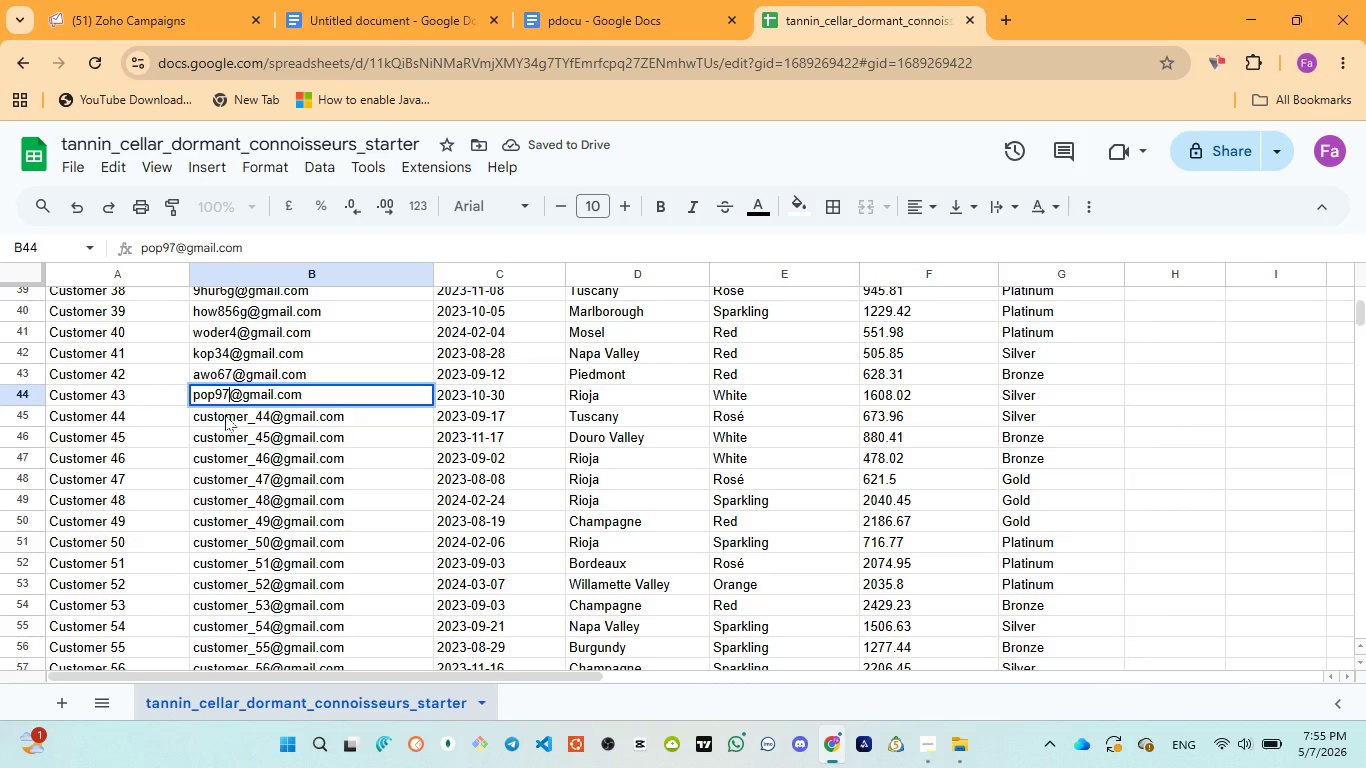 
double_click([225, 415])
 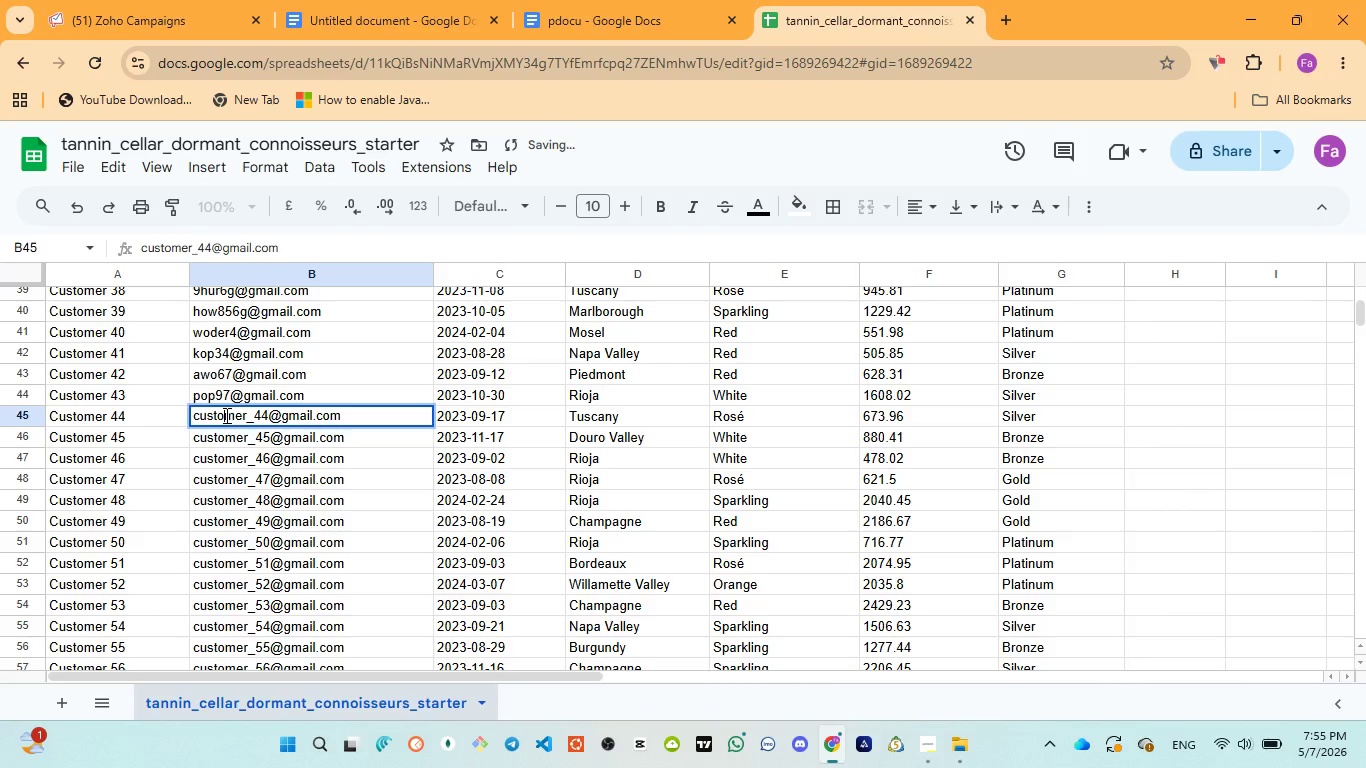 
double_click([225, 415])
 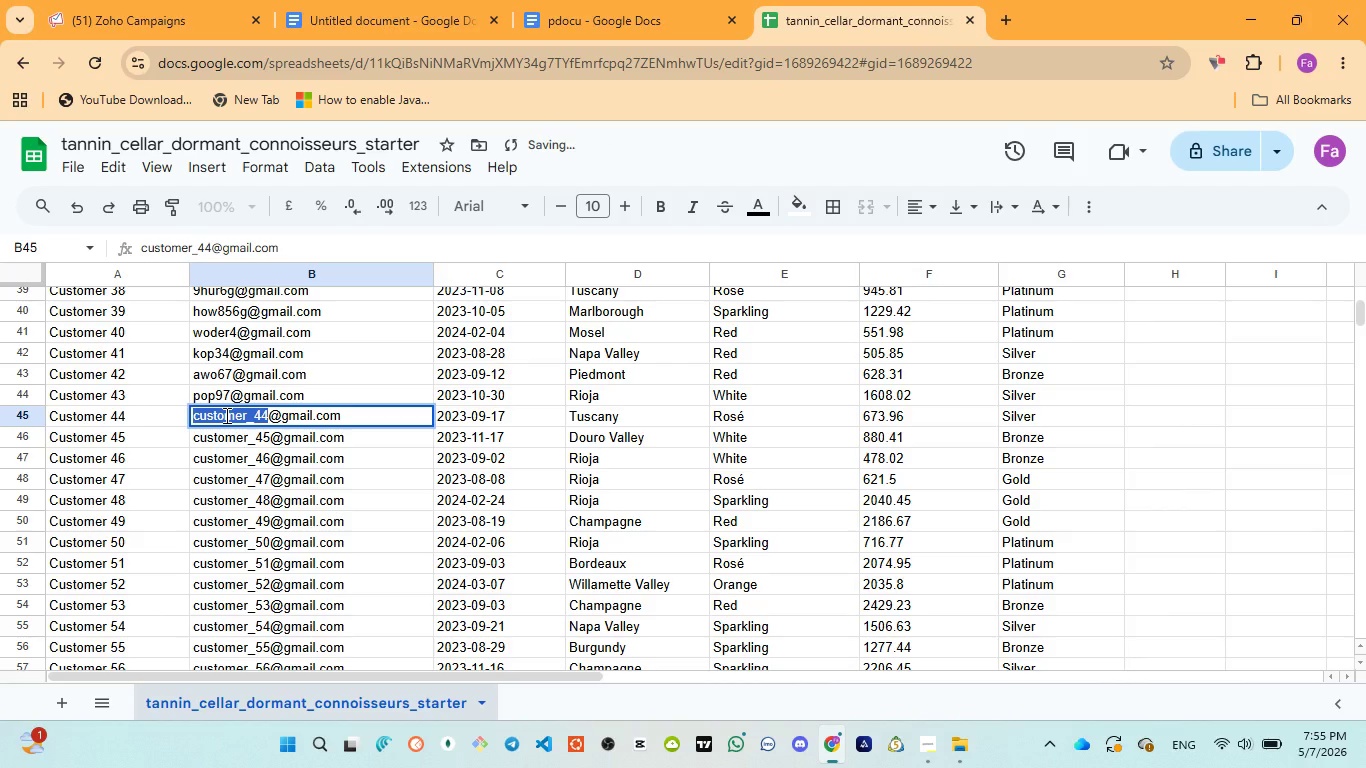 
type(kop56)
 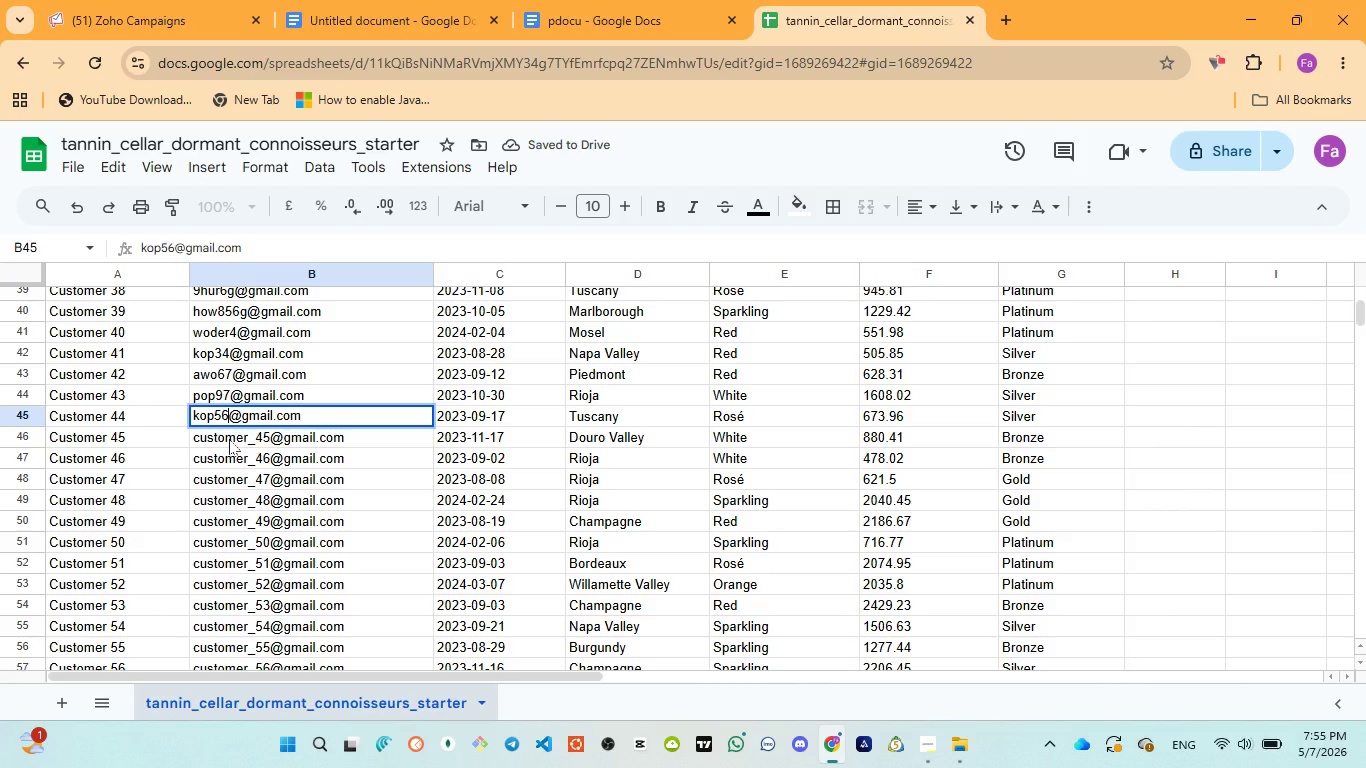 
double_click([229, 439])
 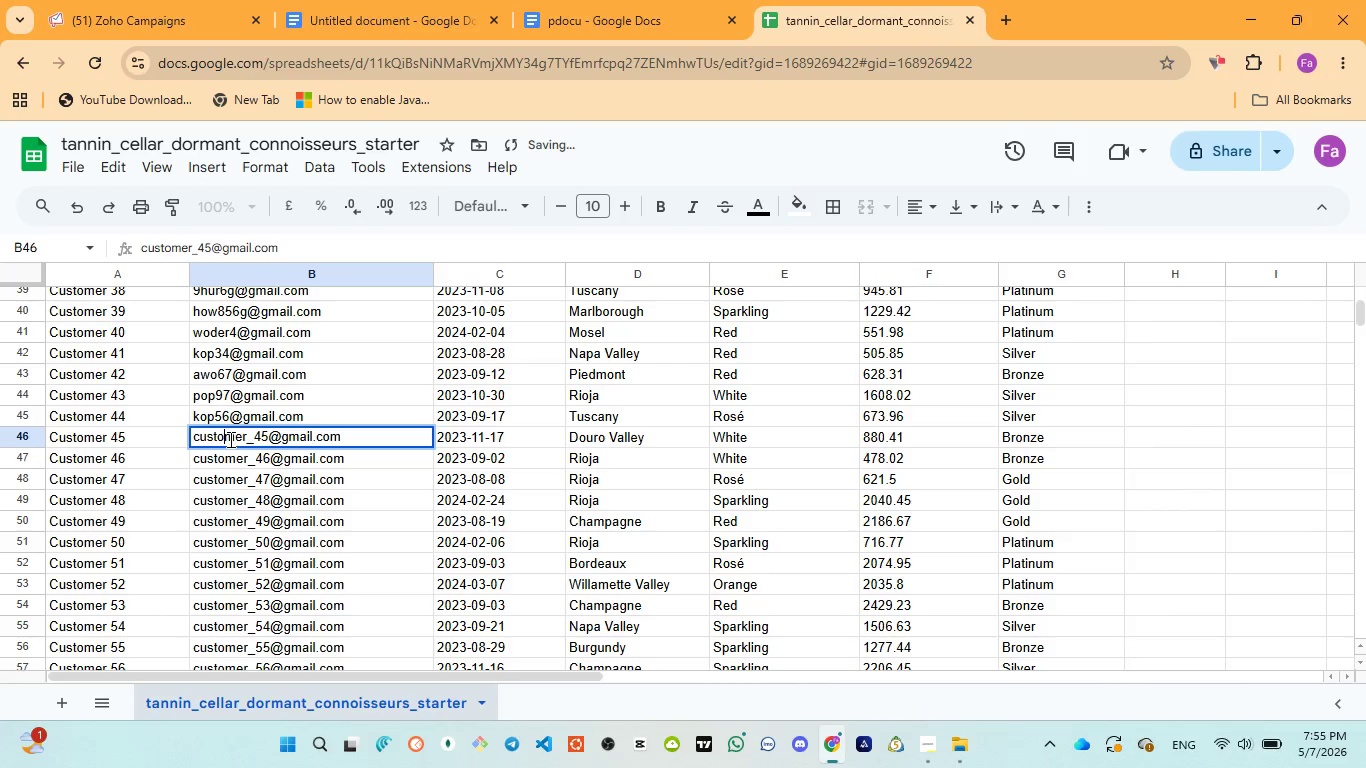 
double_click([229, 439])
 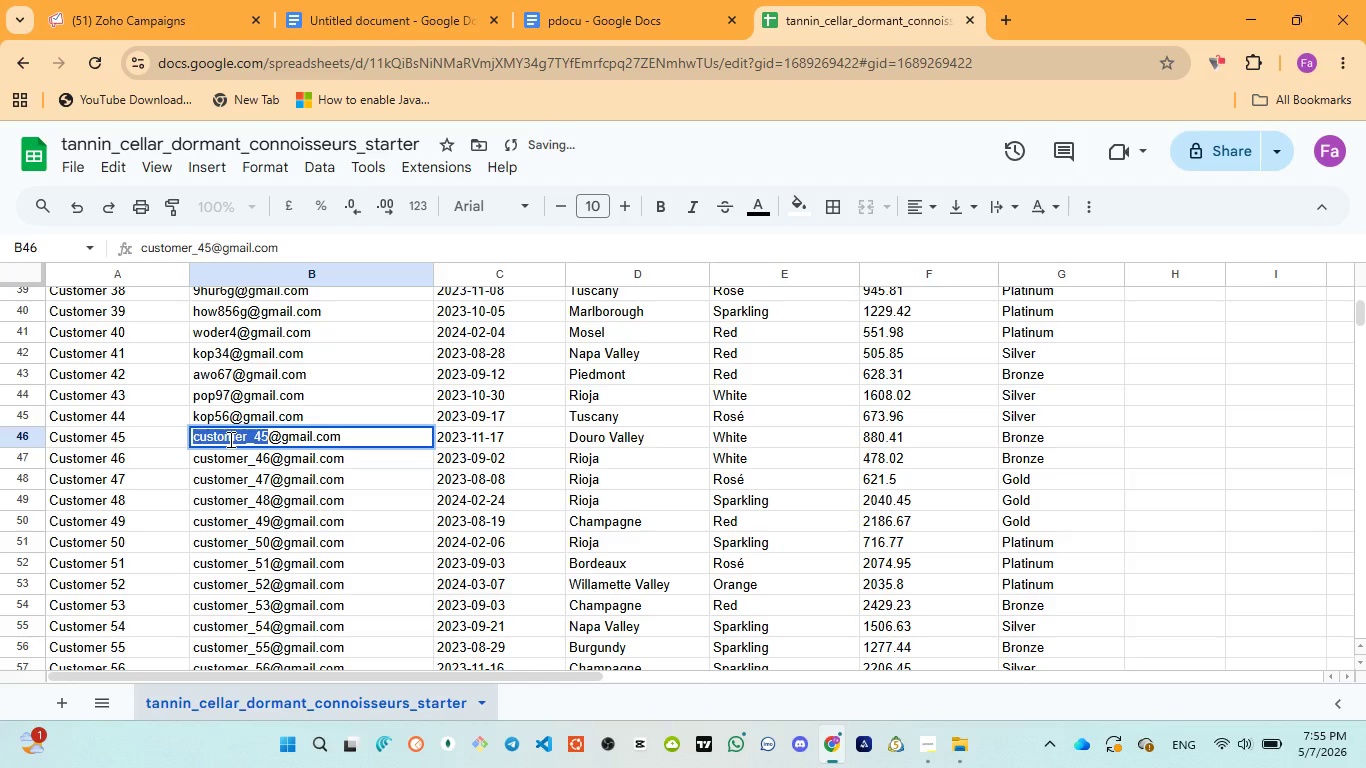 
type(dorg75)
 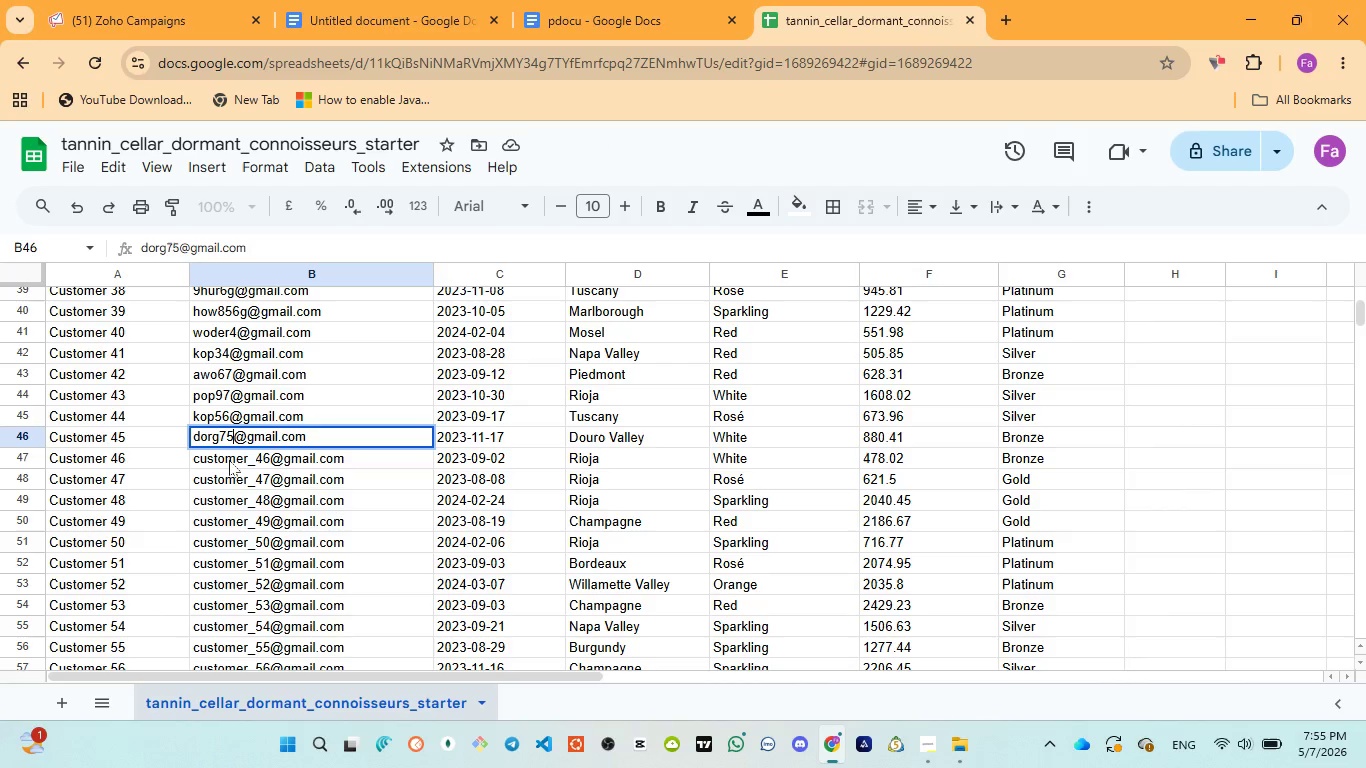 
double_click([229, 460])
 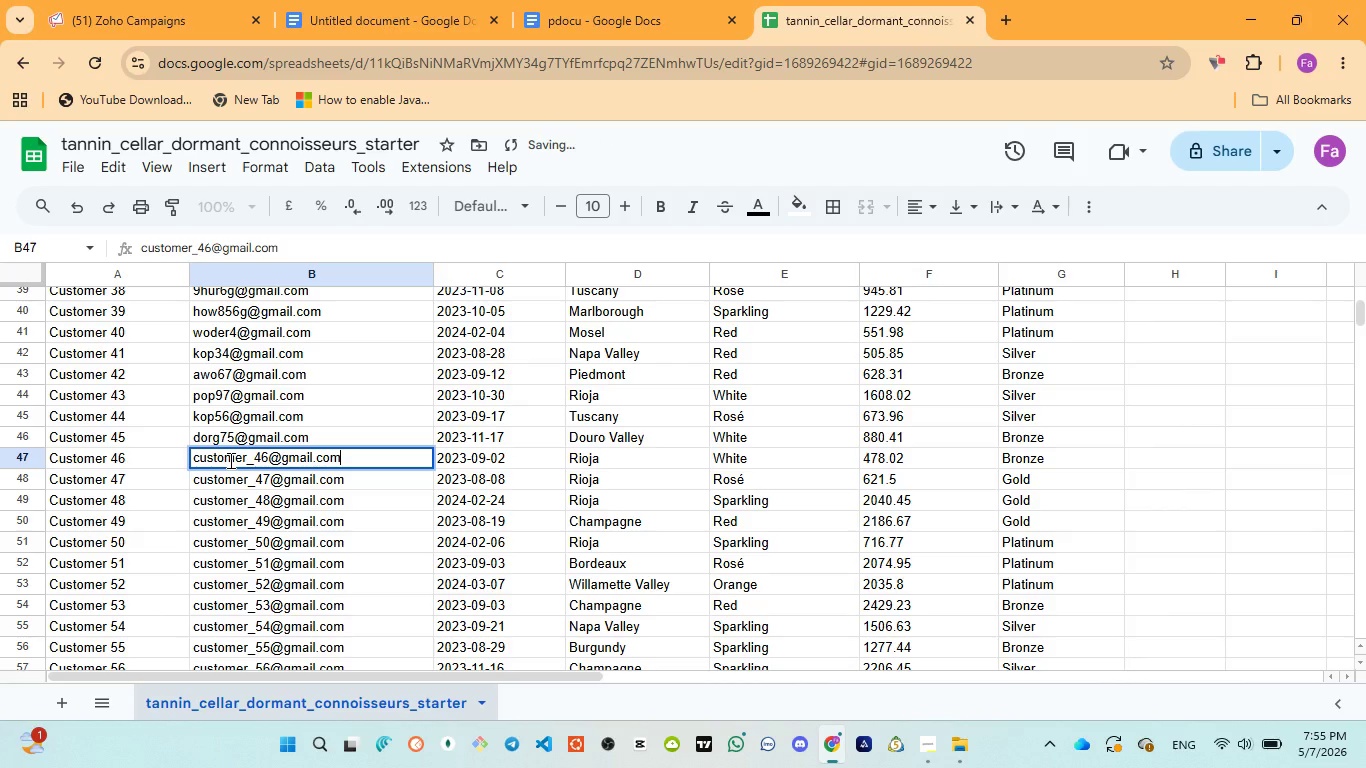 
left_click([229, 460])
 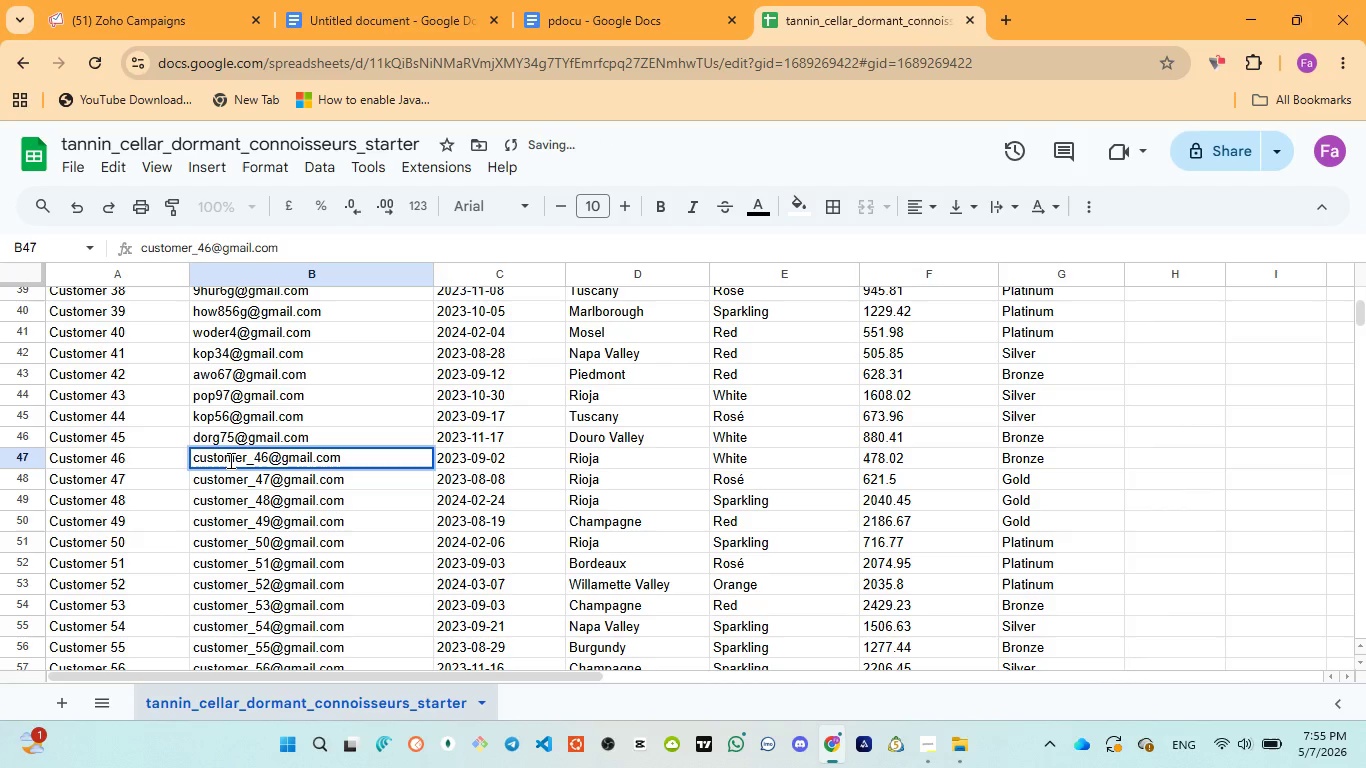 
double_click([229, 460])
 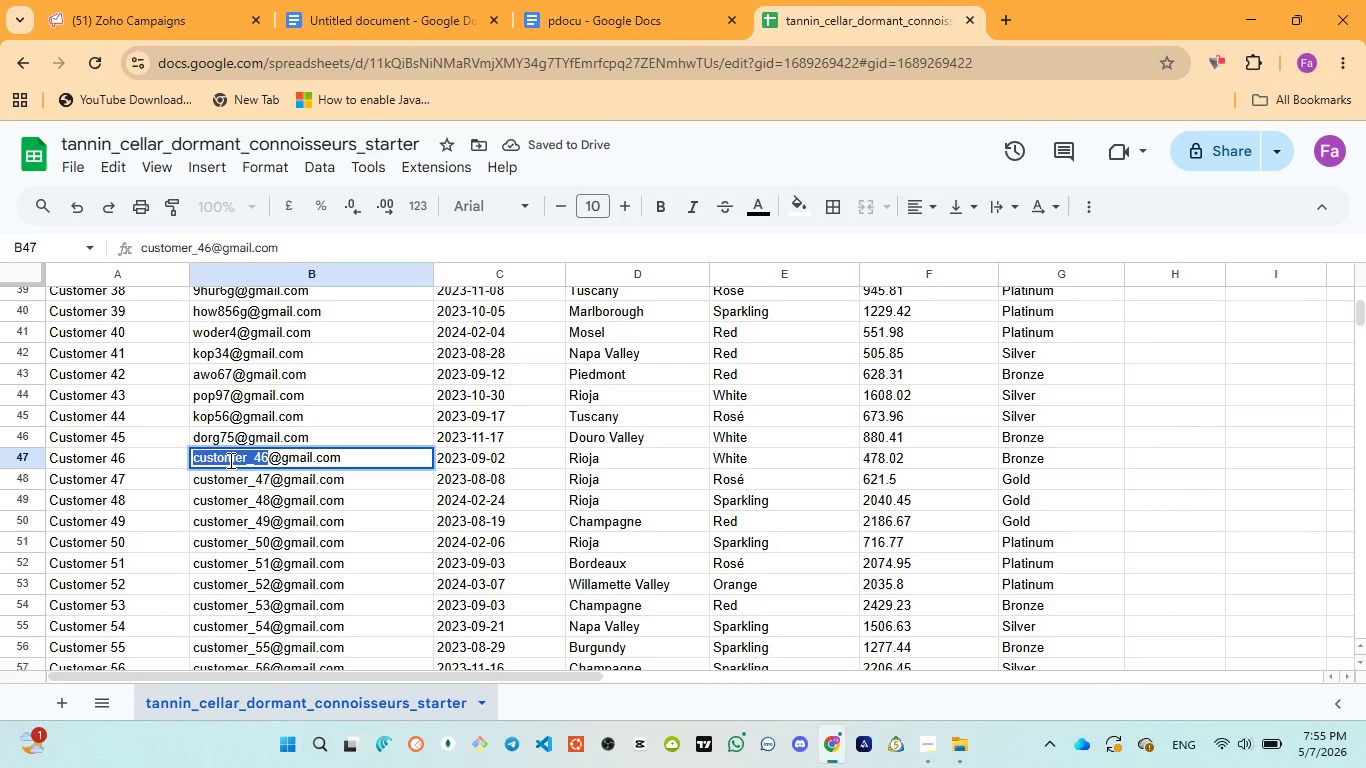 
type(wqdy566)
 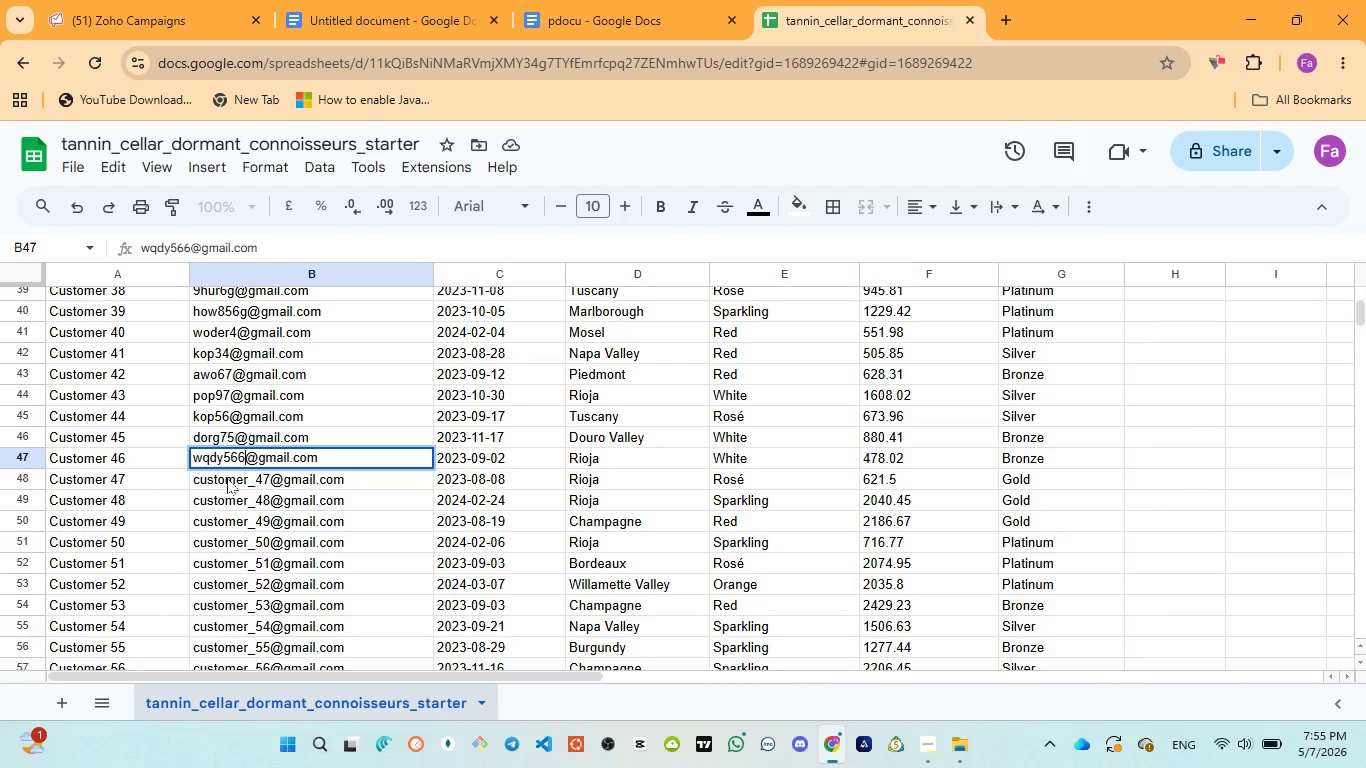 
double_click([227, 478])
 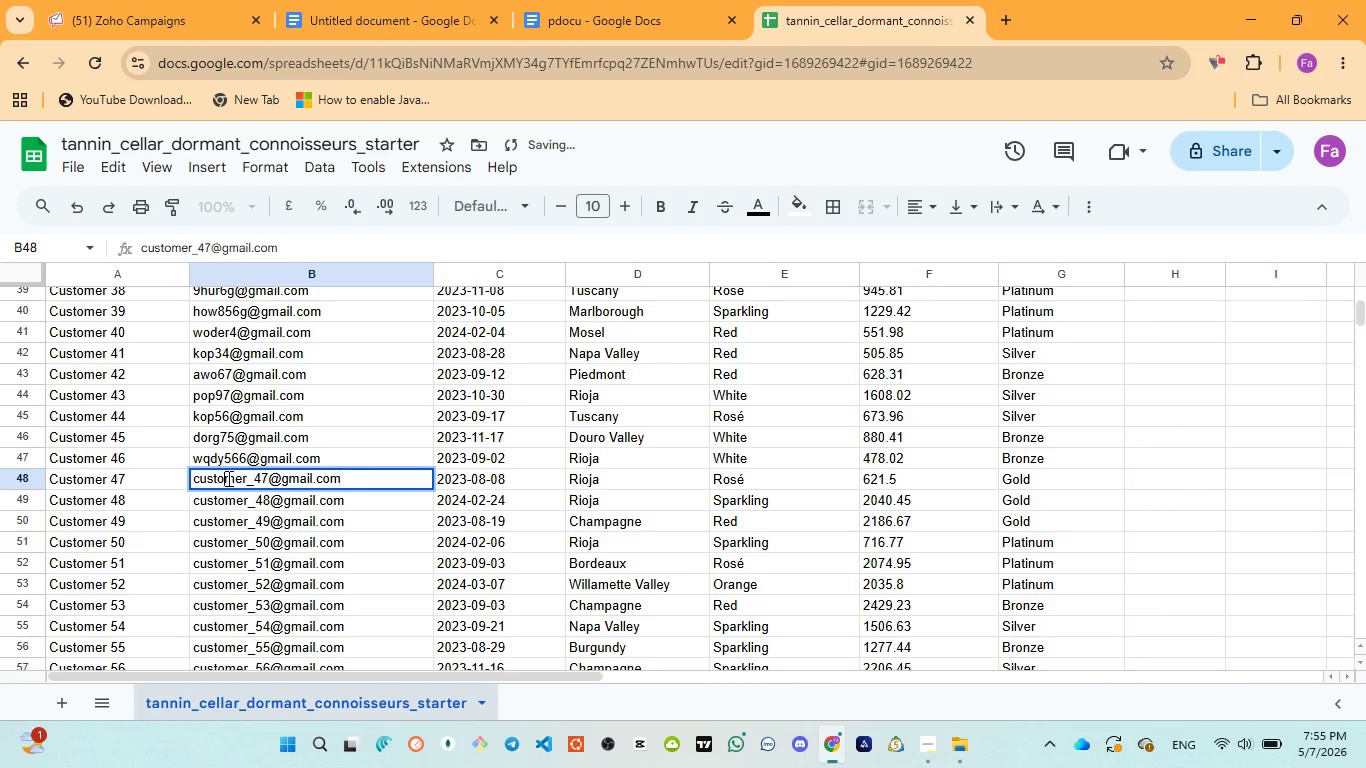 
double_click([227, 478])
 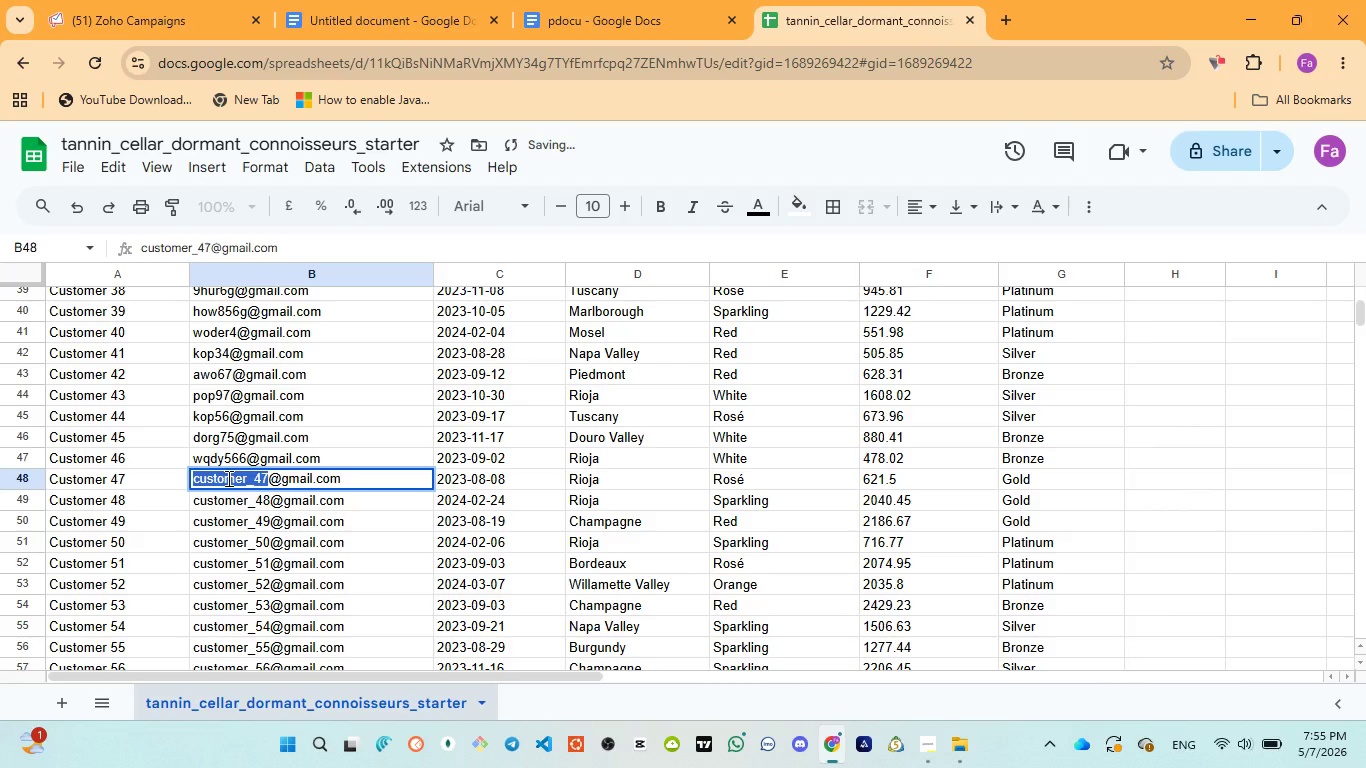 
type(pou96t)
 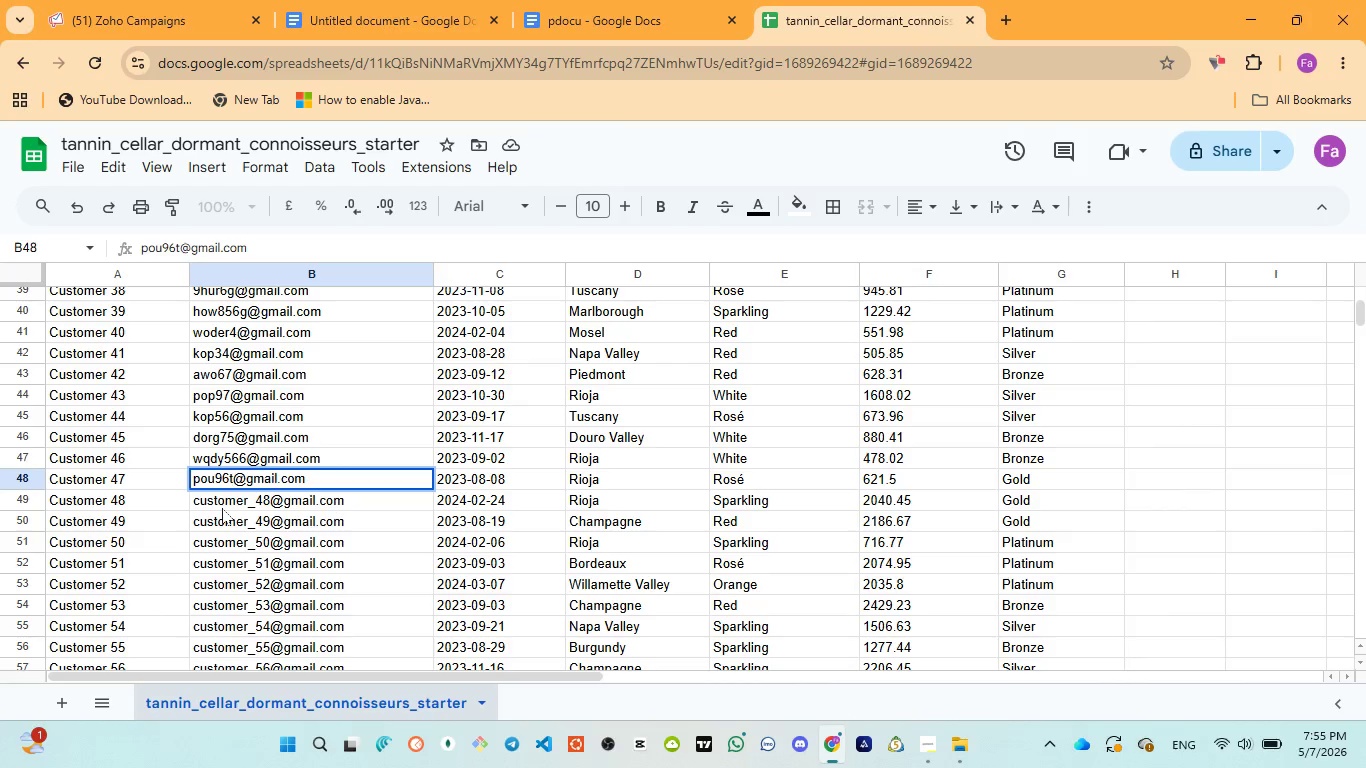 
double_click([222, 508])
 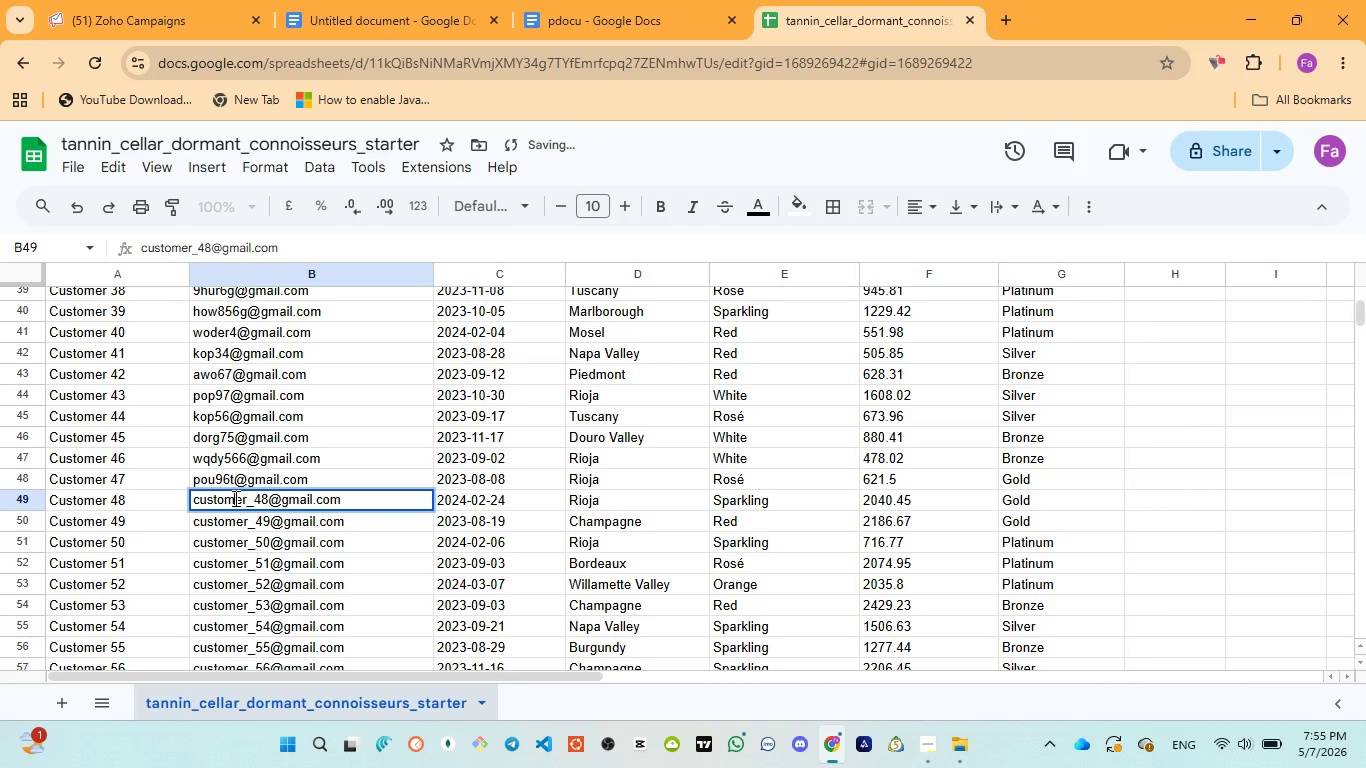 
double_click([234, 498])
 